 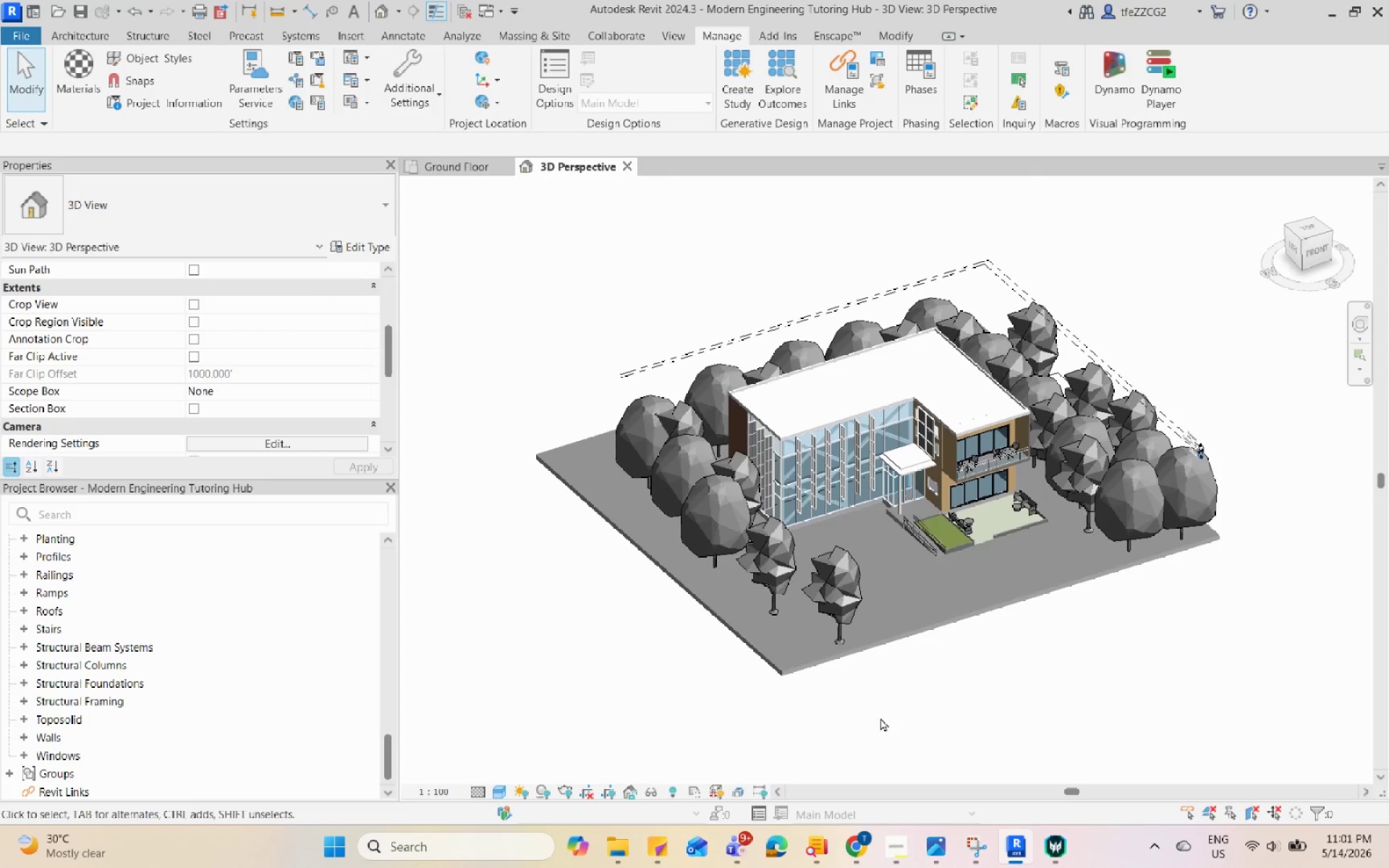 
middle_click([875, 723])
 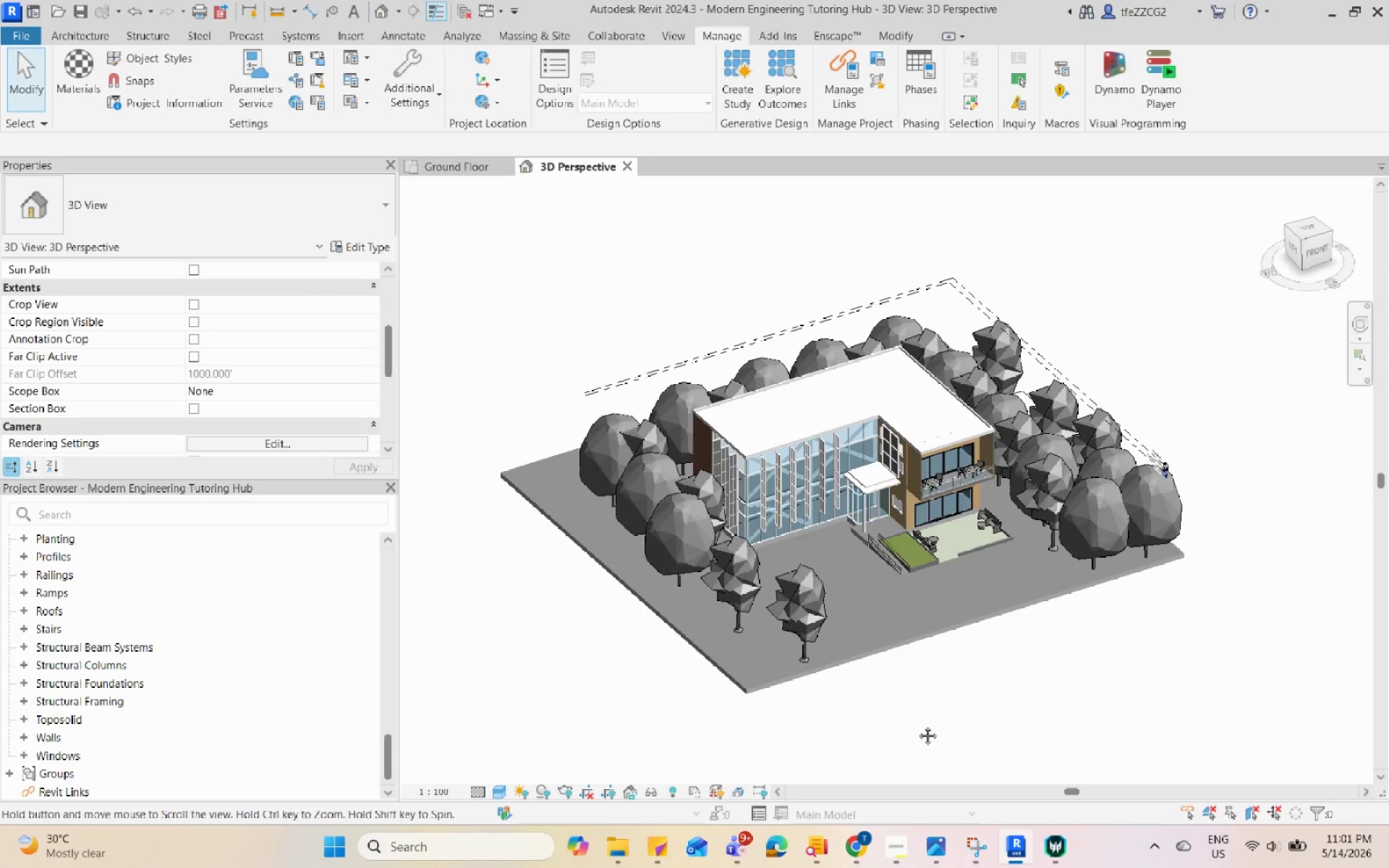 
scroll: coordinate [888, 712], scroll_direction: down, amount: 1.0
 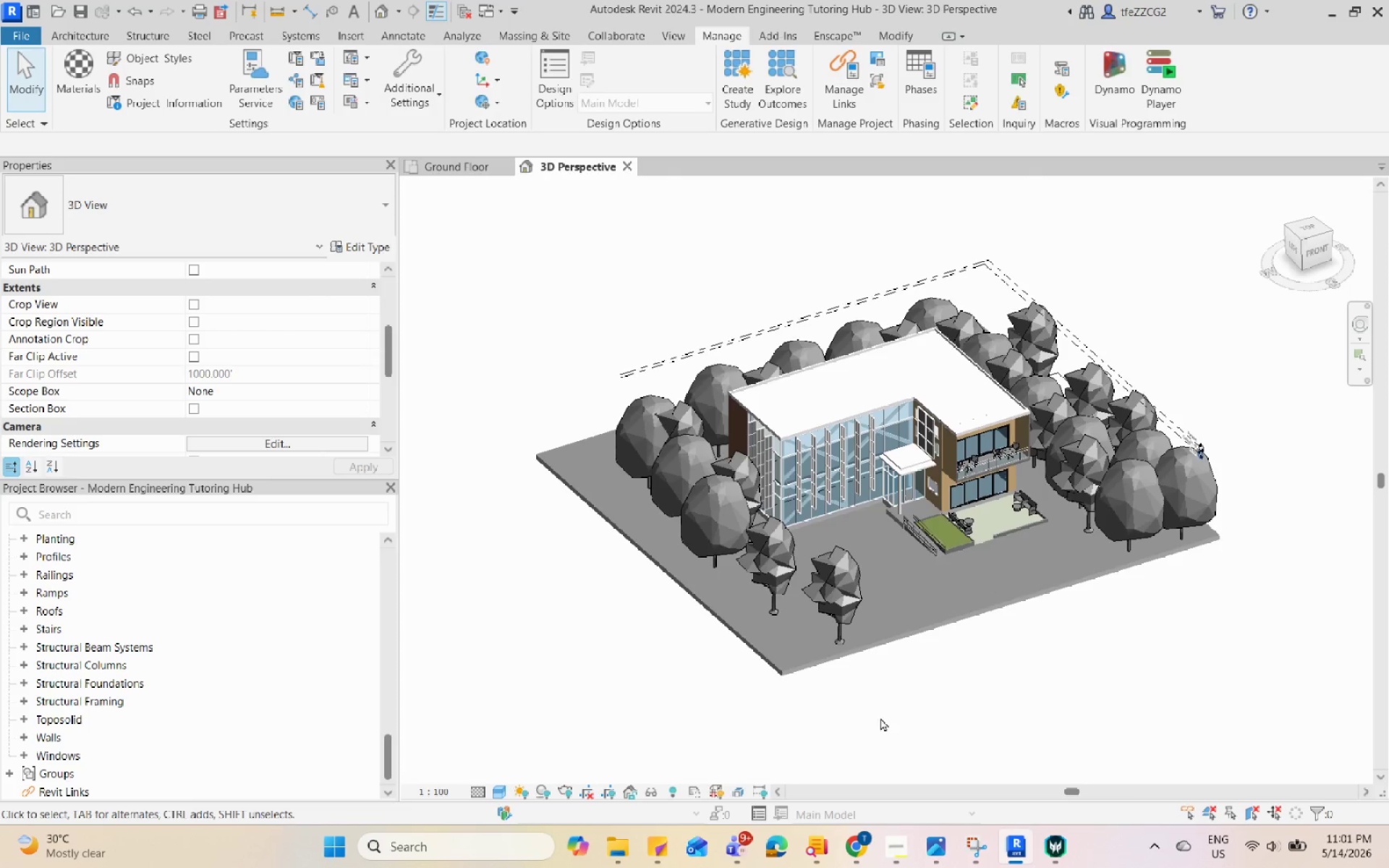 
scroll: coordinate [920, 714], scroll_direction: up, amount: 2.0
 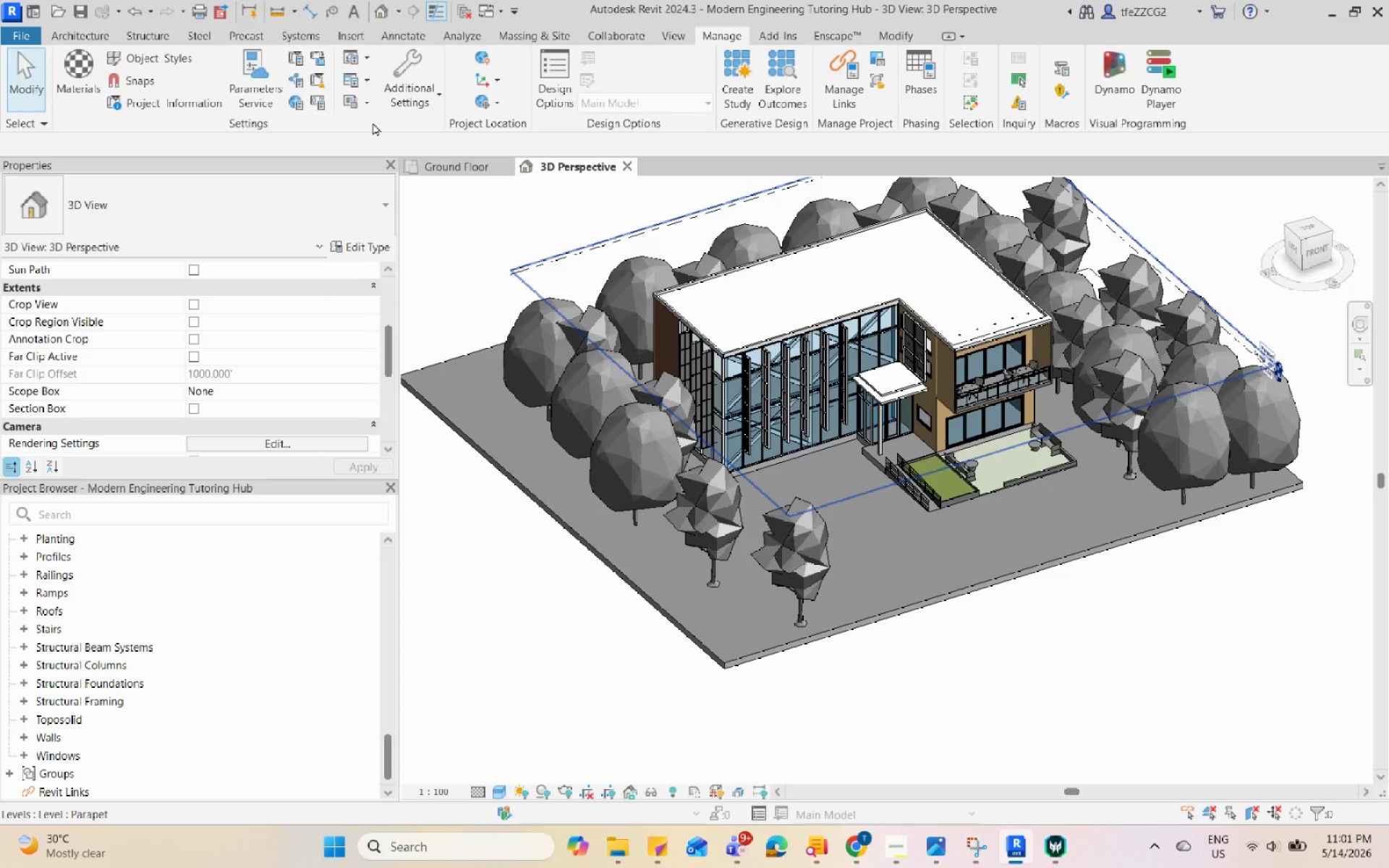 
left_click([312, 79])
 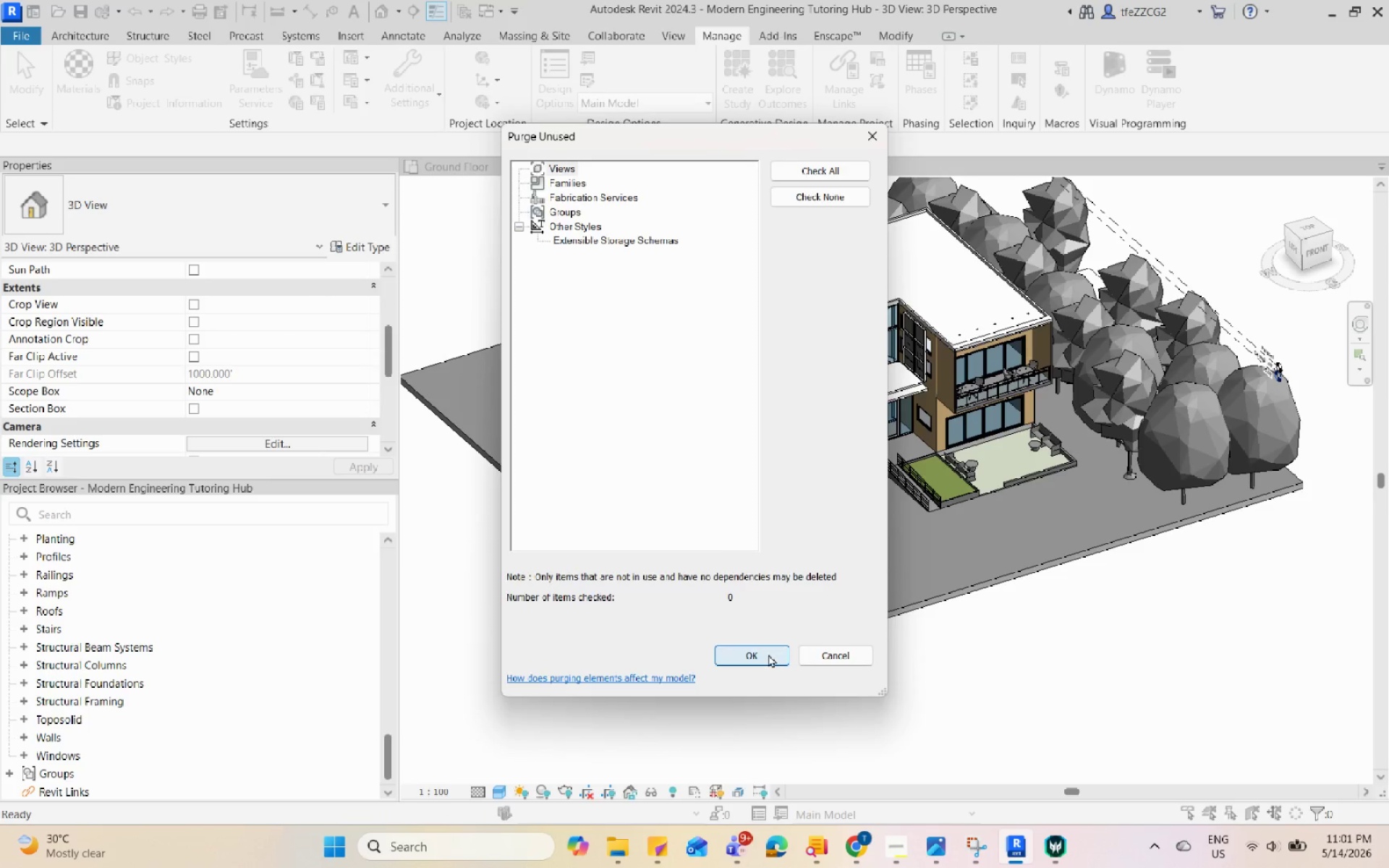 
double_click([1079, 710])
 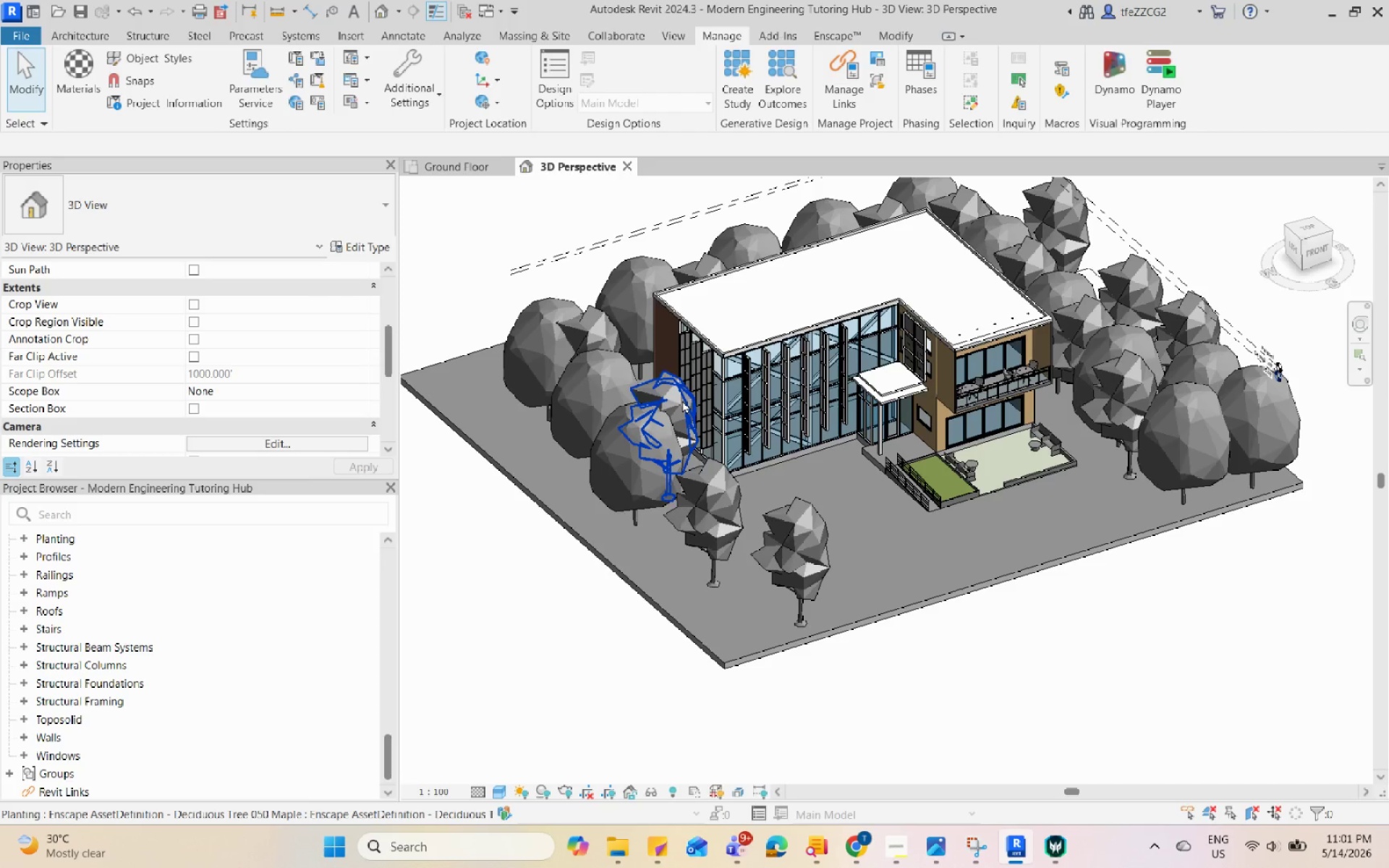 
wait(29.64)
 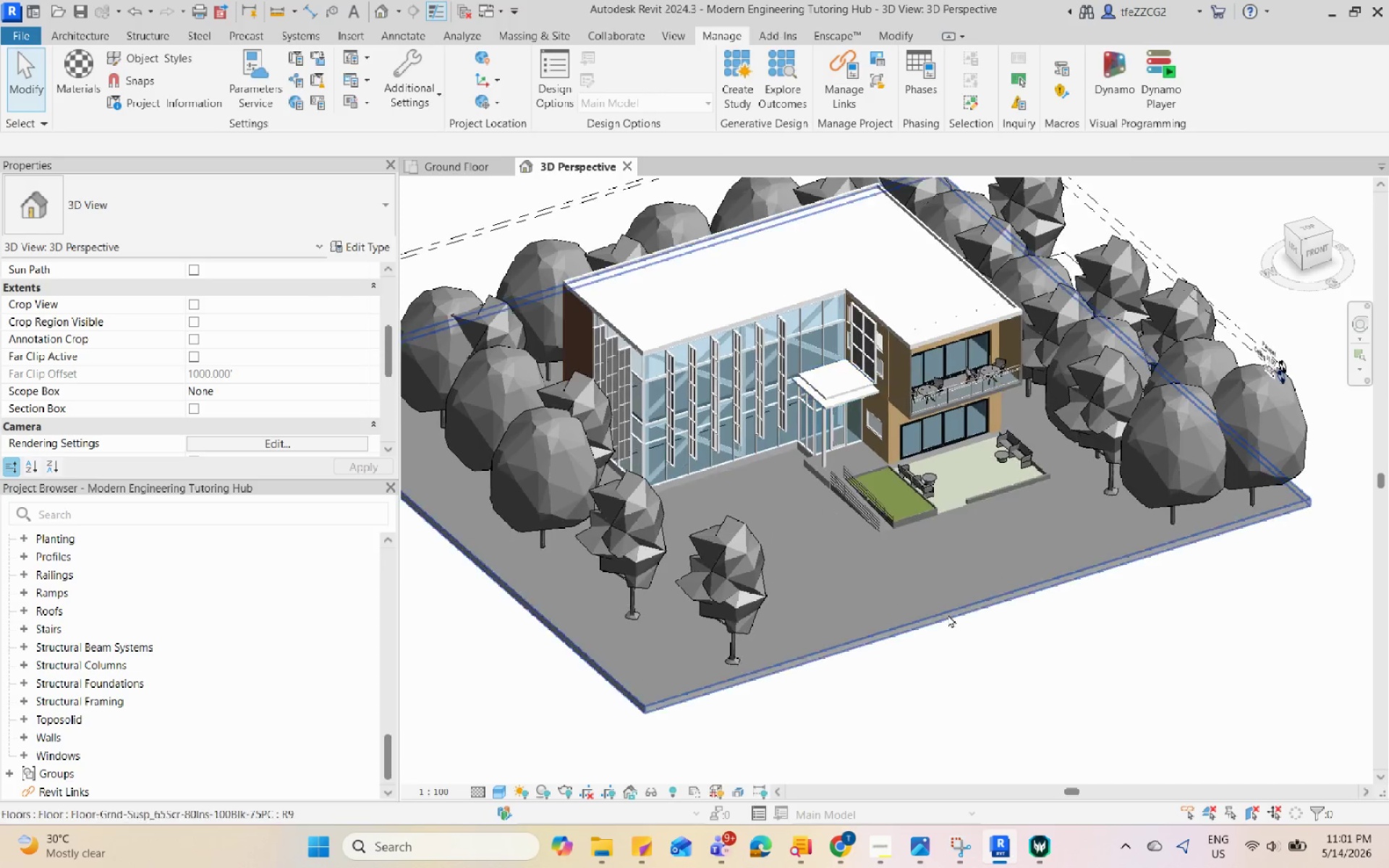 
left_click([948, 614])
 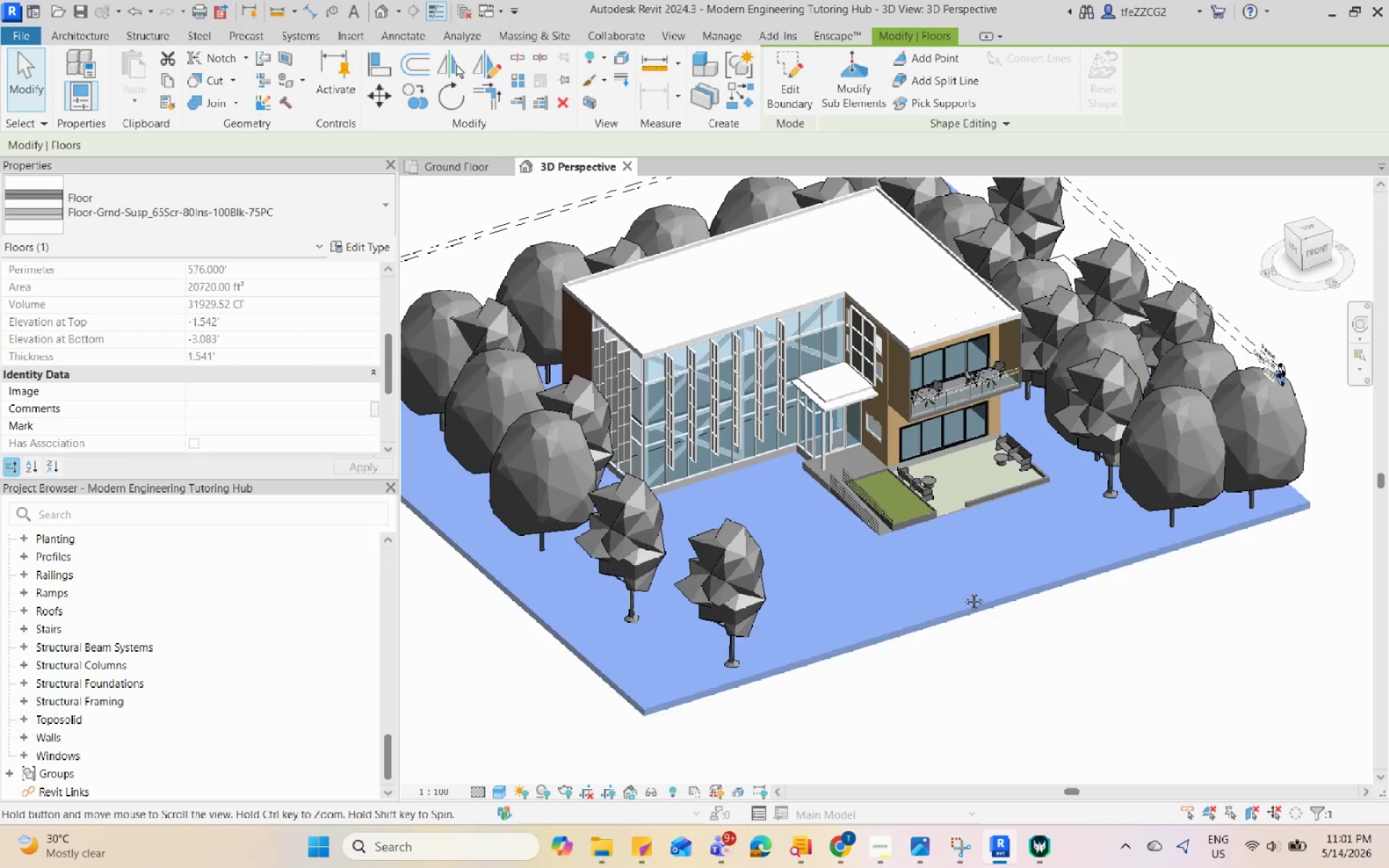 
scroll: coordinate [844, 404], scroll_direction: up, amount: 1.0
 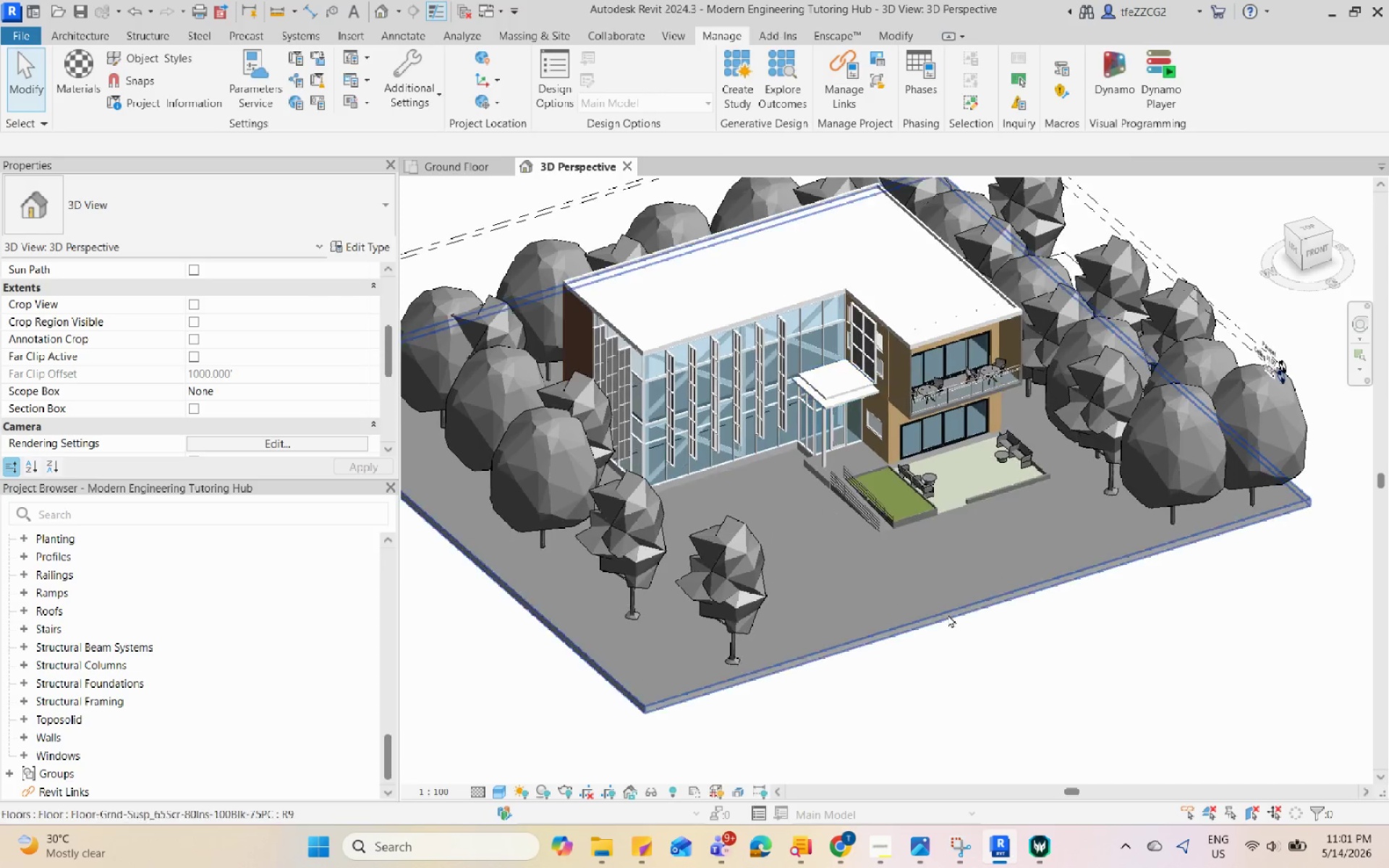 
scroll: coordinate [984, 558], scroll_direction: down, amount: 2.0
 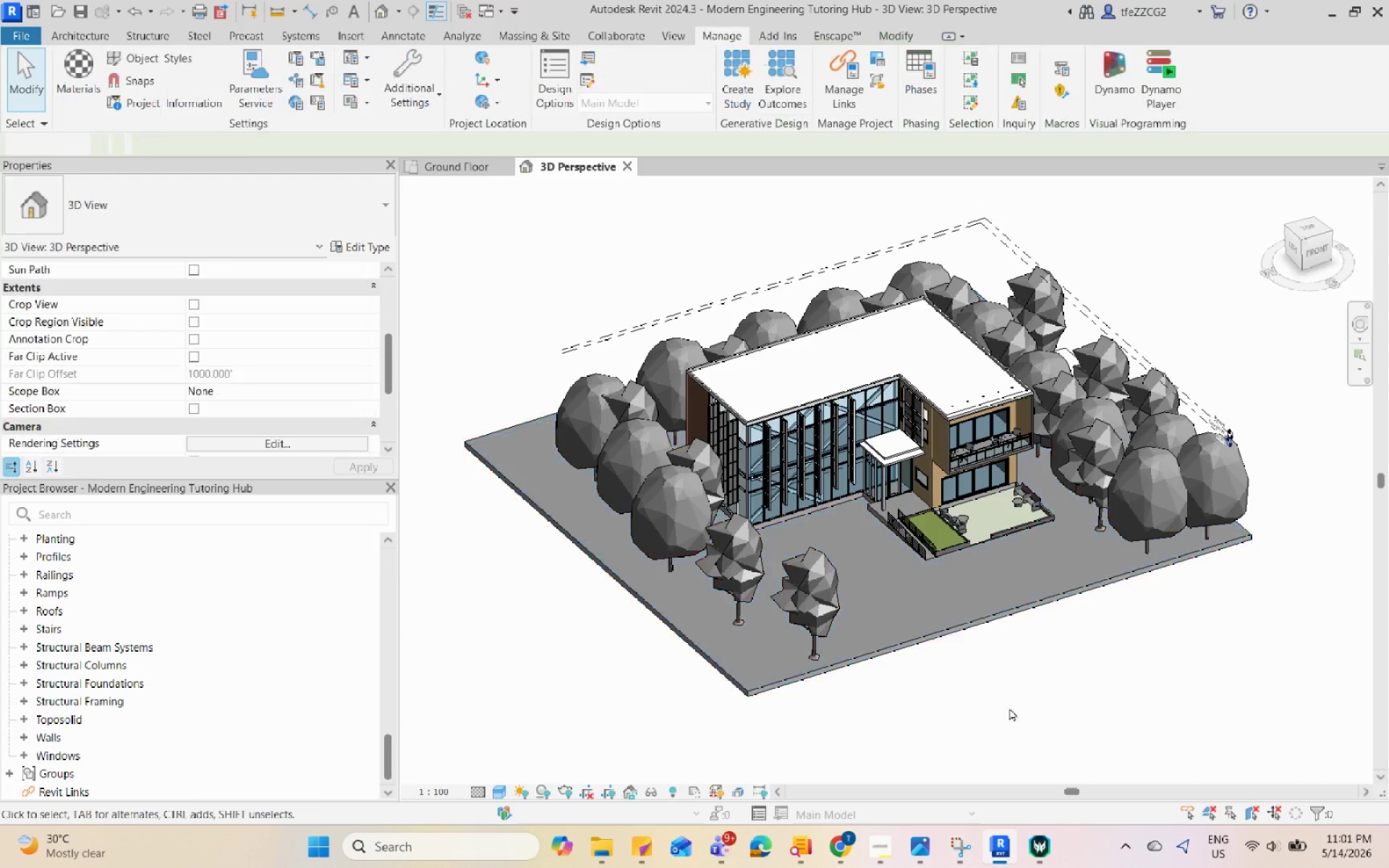 
left_click([919, 645])
 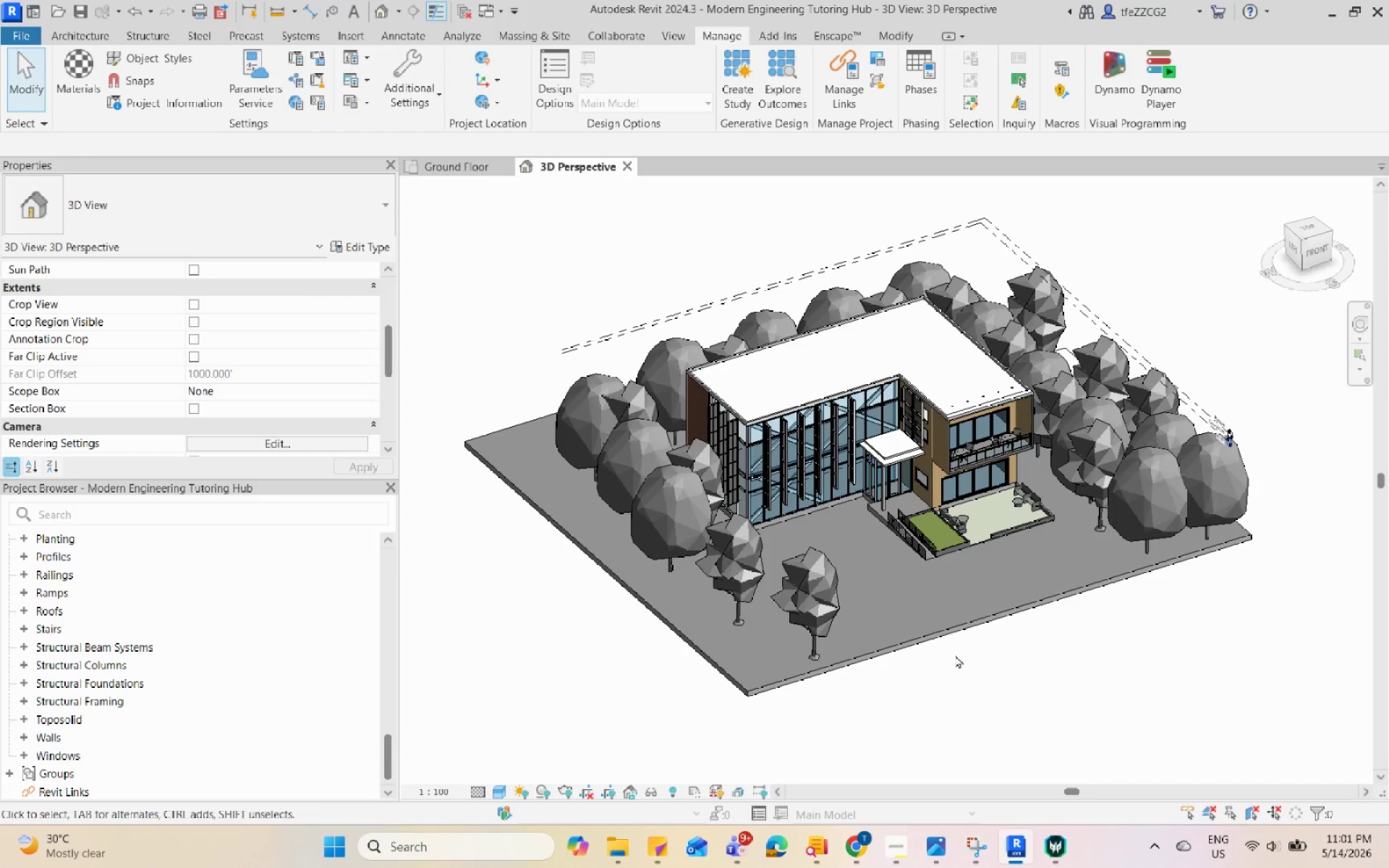 
left_click([948, 623])
 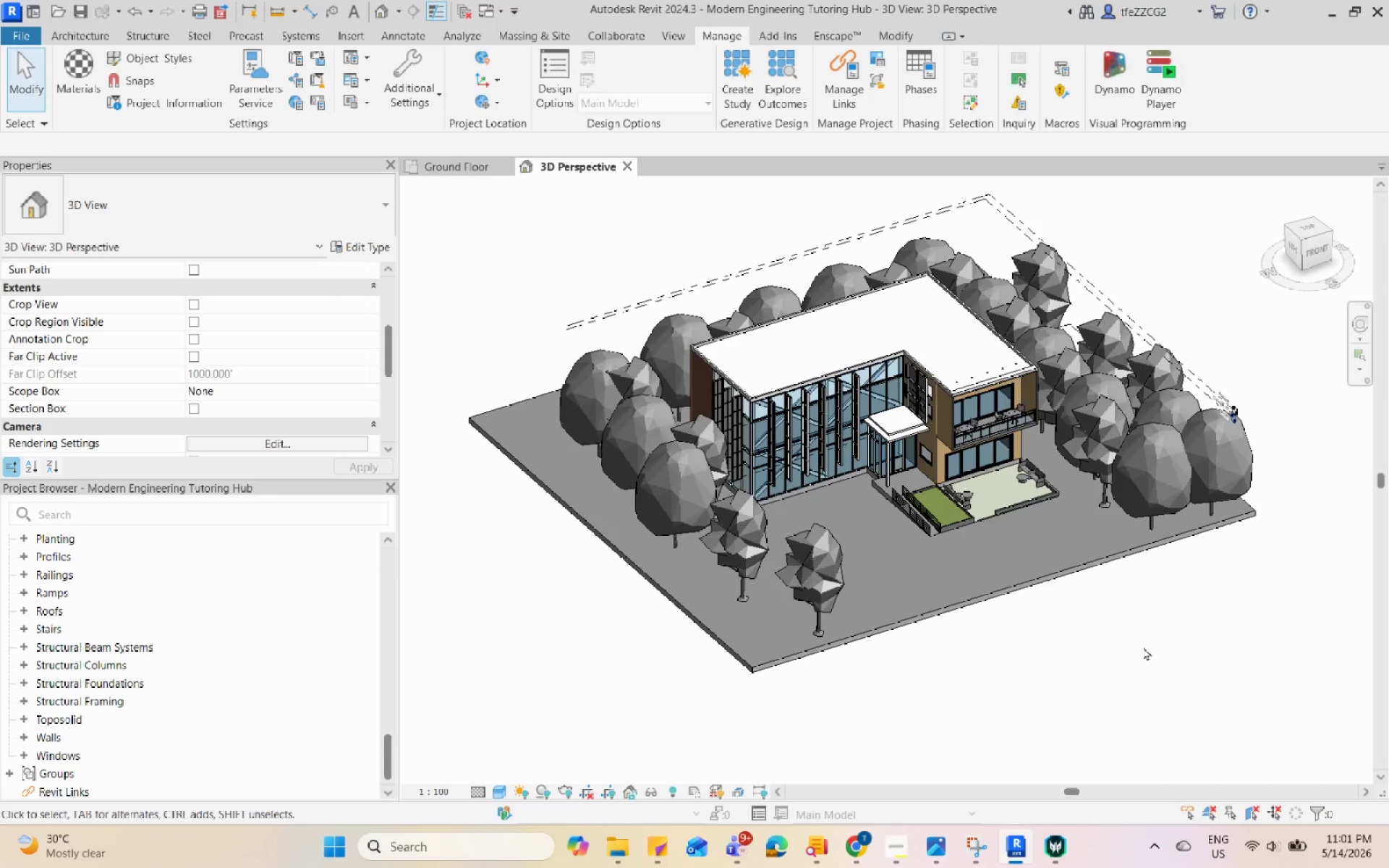 
triple_click([1223, 646])
 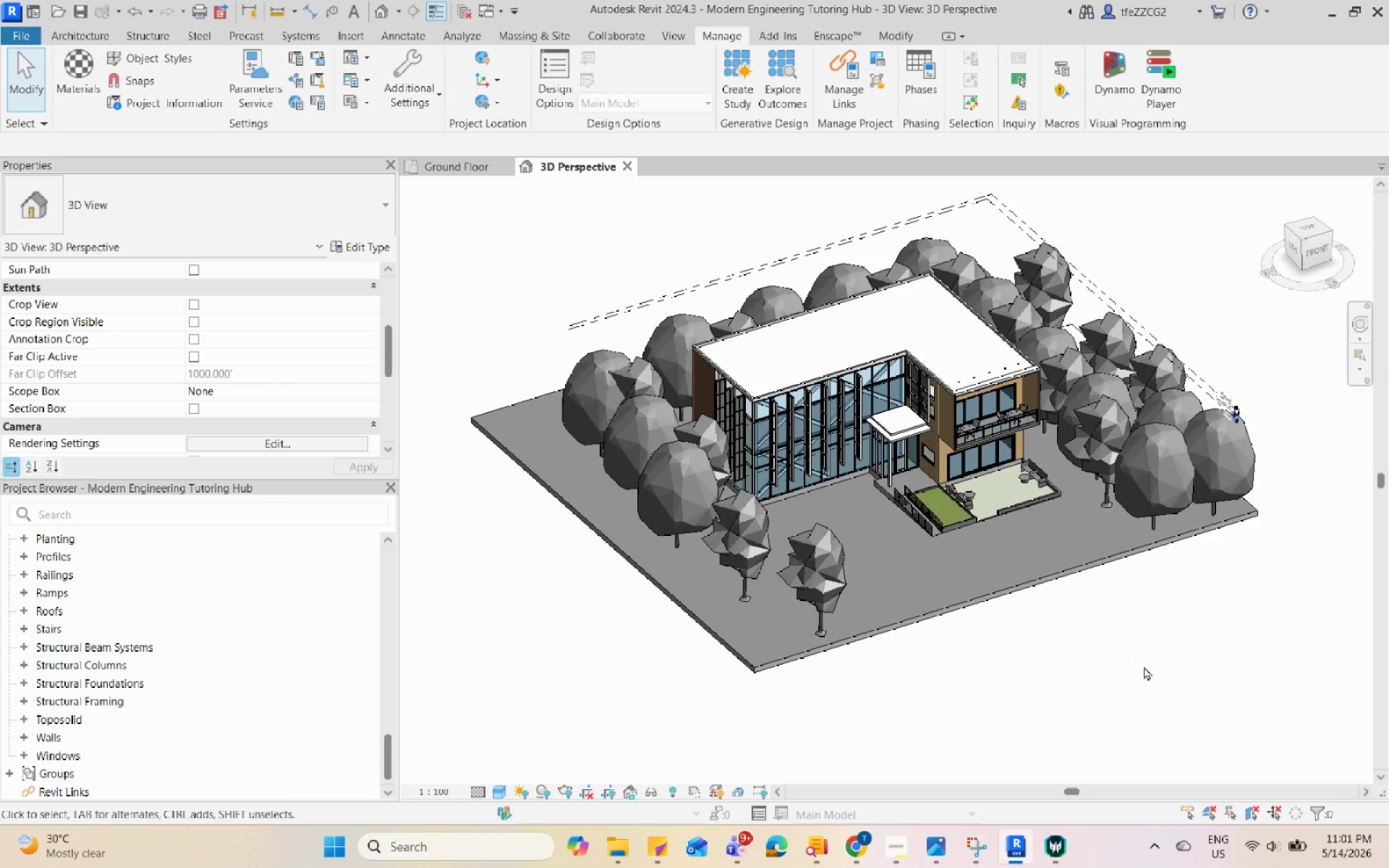 
middle_click([1120, 667])
 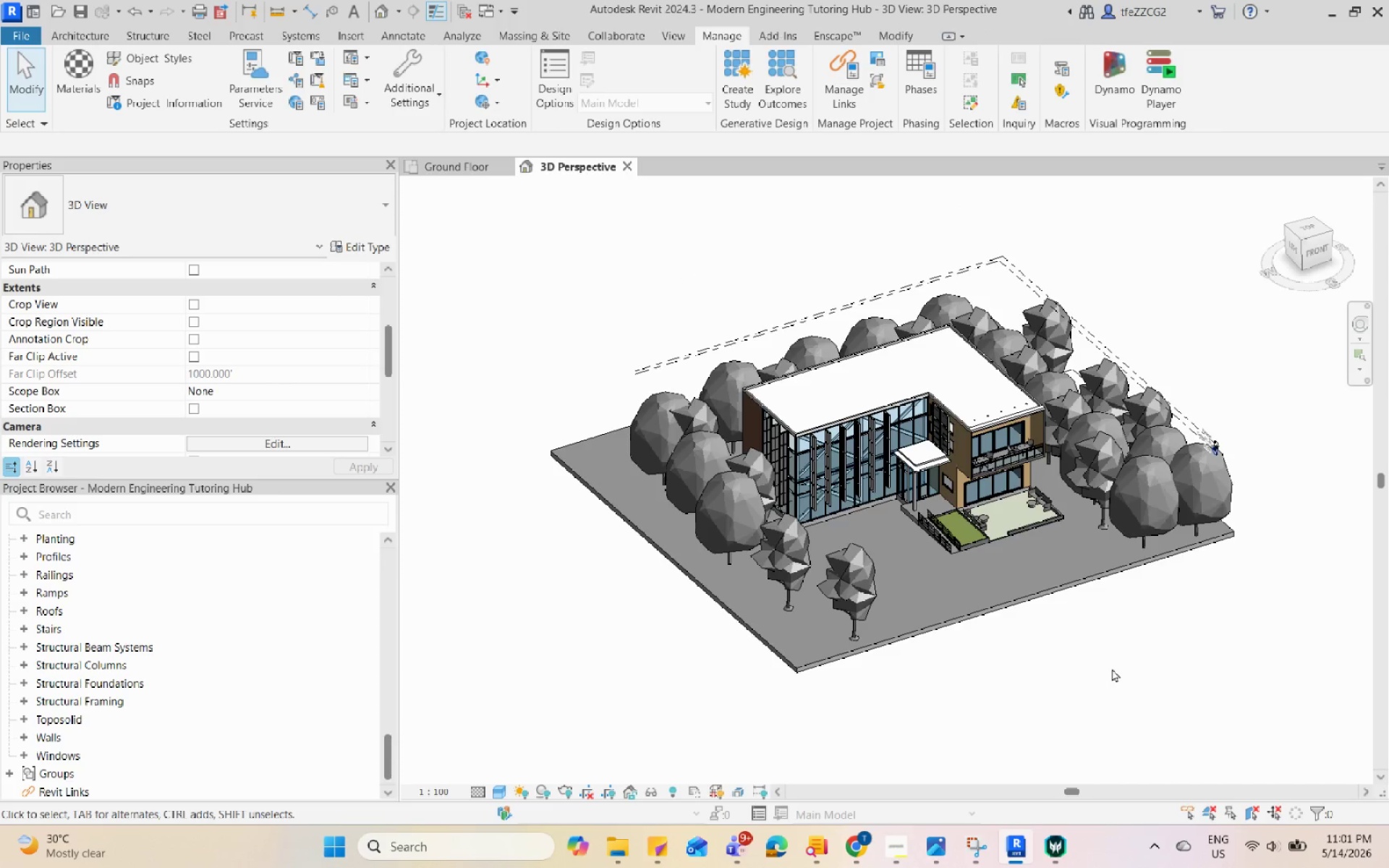 
scroll: coordinate [1128, 667], scroll_direction: down, amount: 1.0
 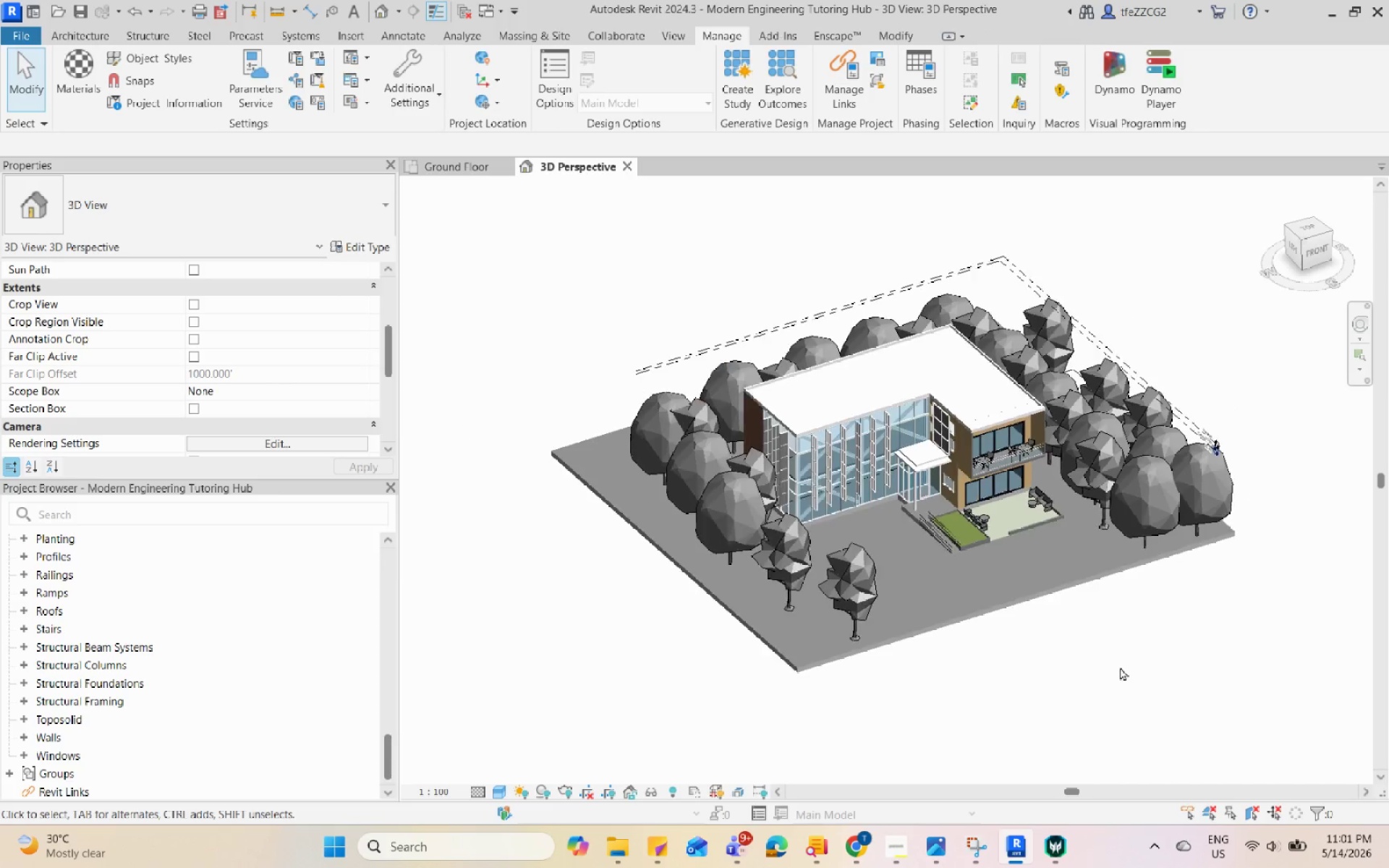 
triple_click([1110, 668])
 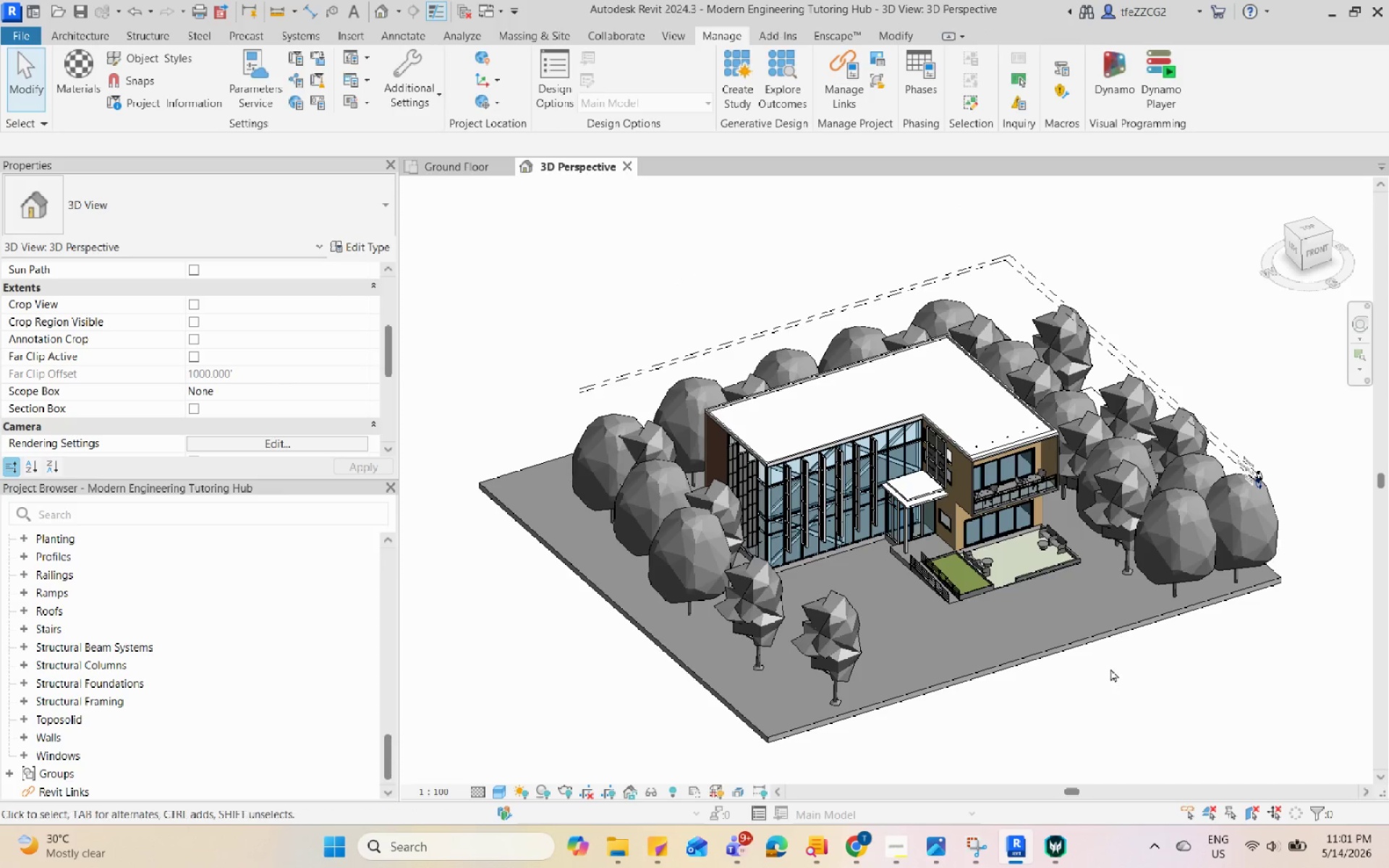 
triple_click([1110, 668])
 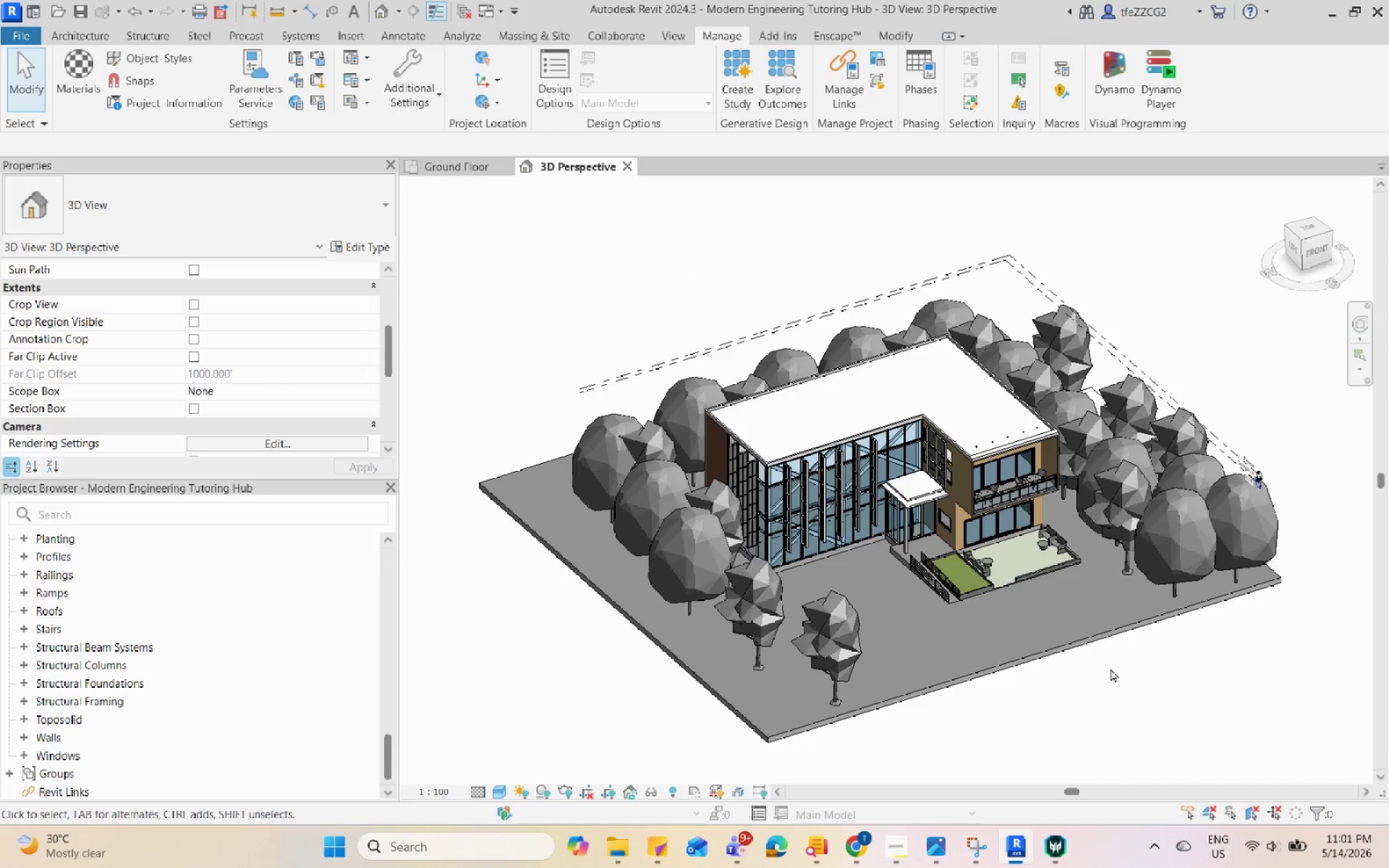 
triple_click([1110, 668])
 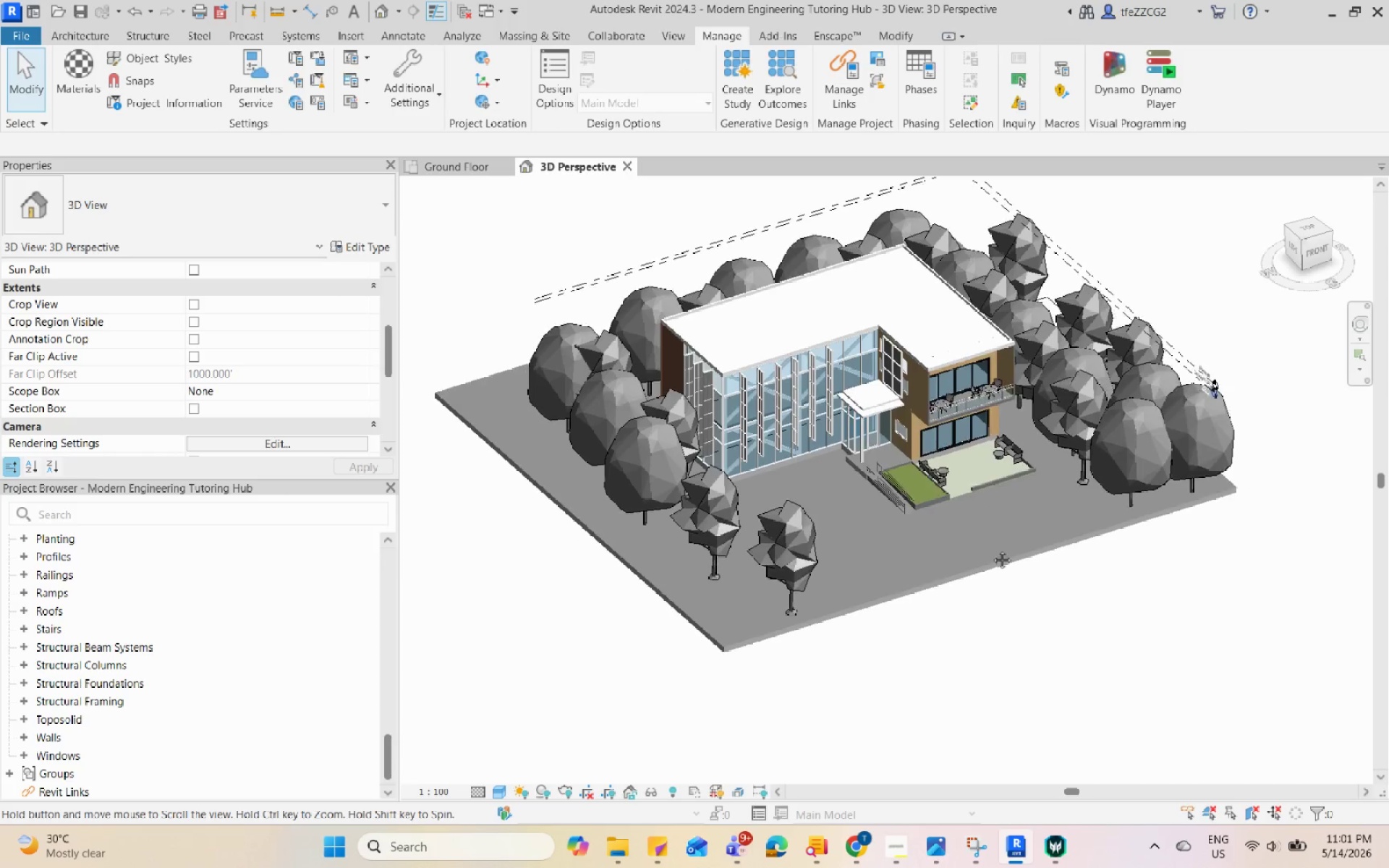 
triple_click([1045, 610])
 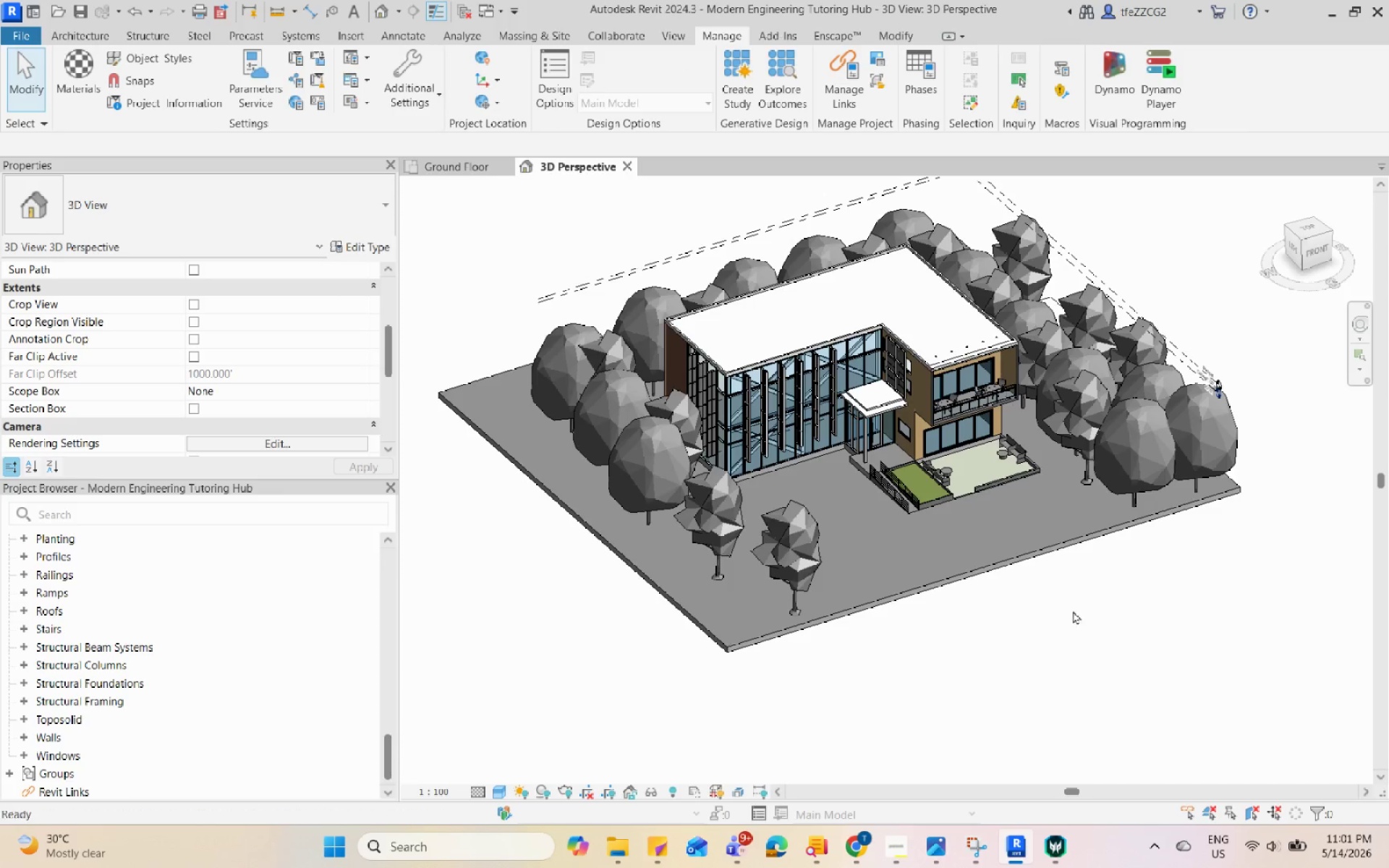 
triple_click([1125, 610])
 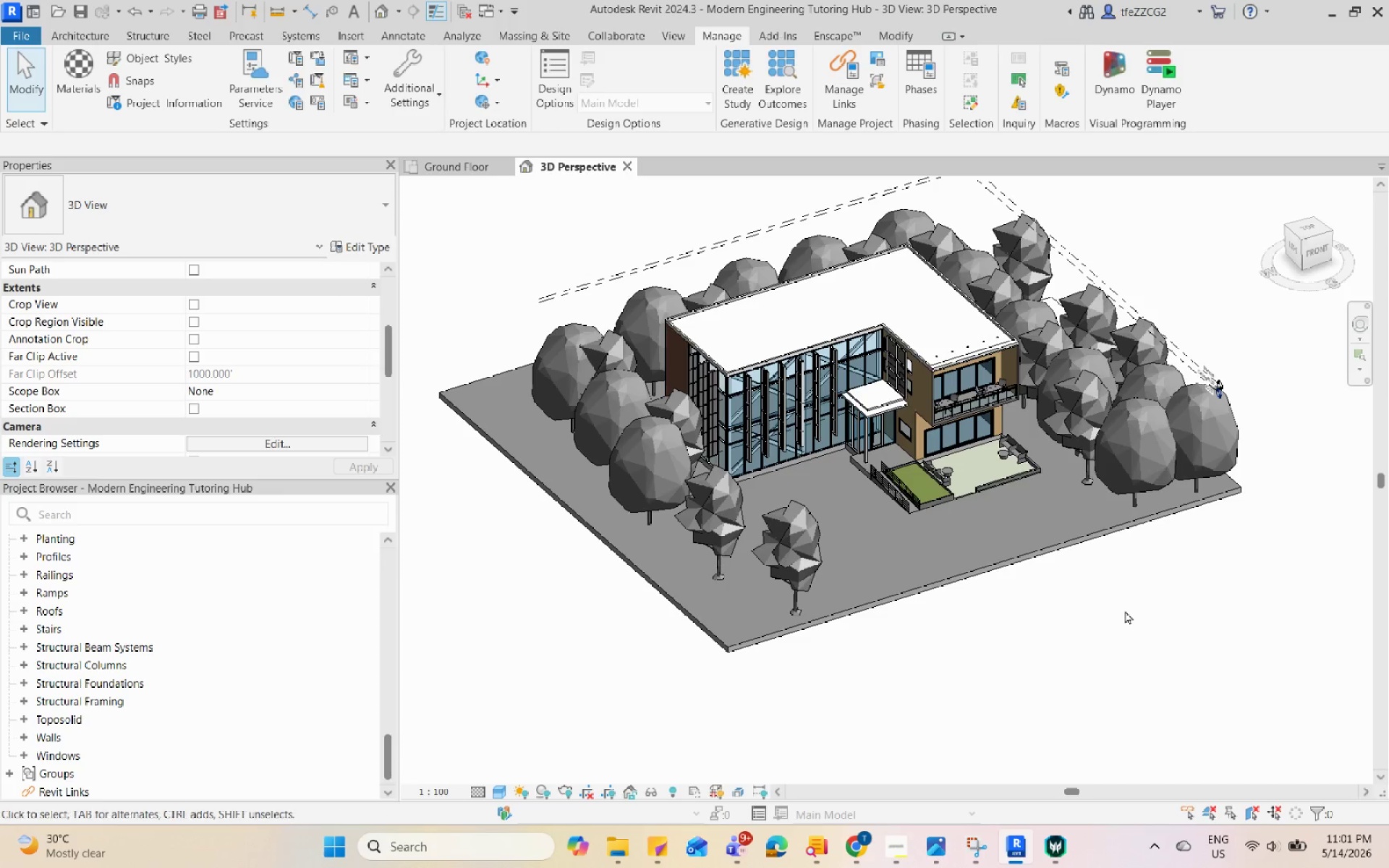 
triple_click([1125, 610])
 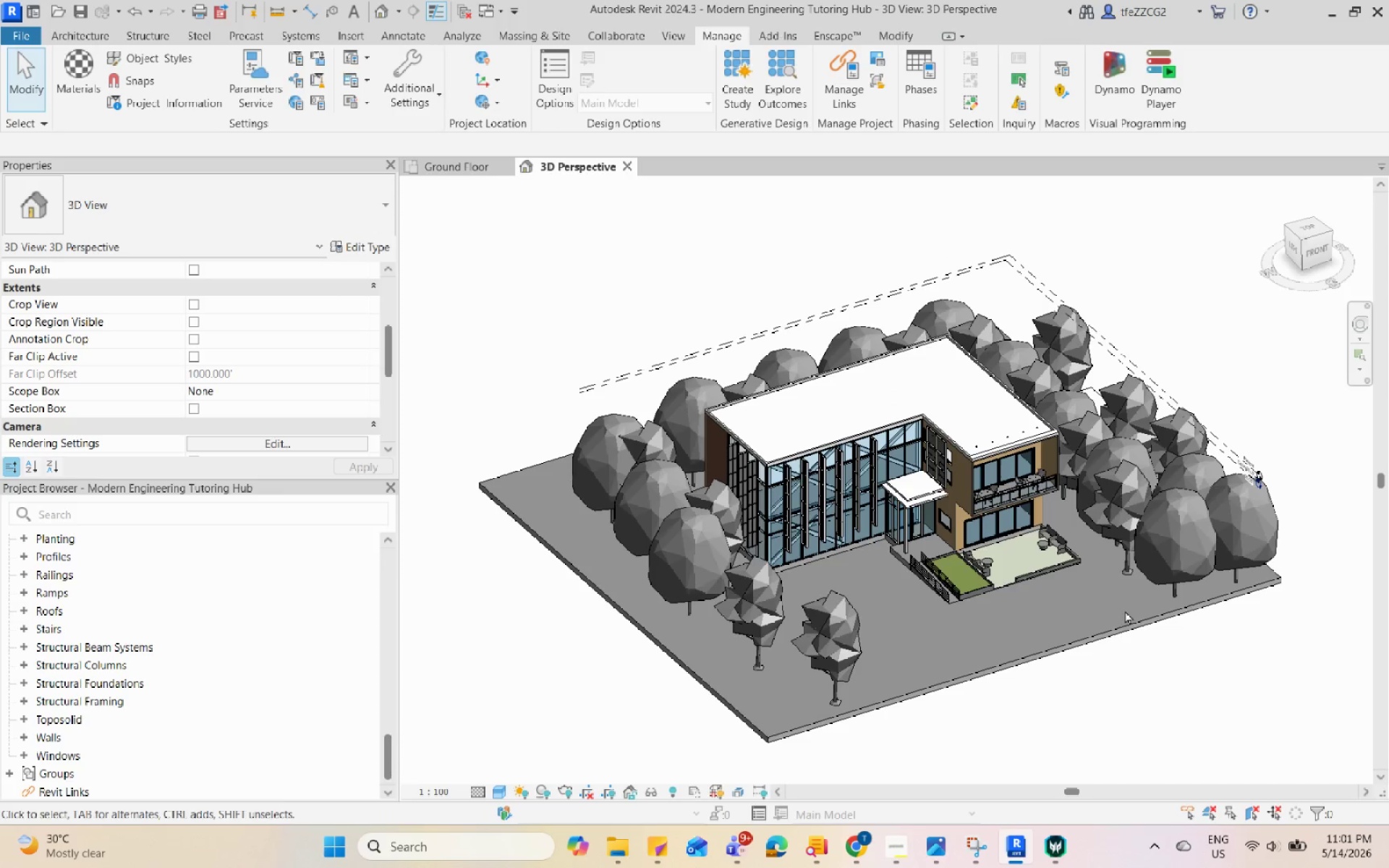 
triple_click([1125, 610])
 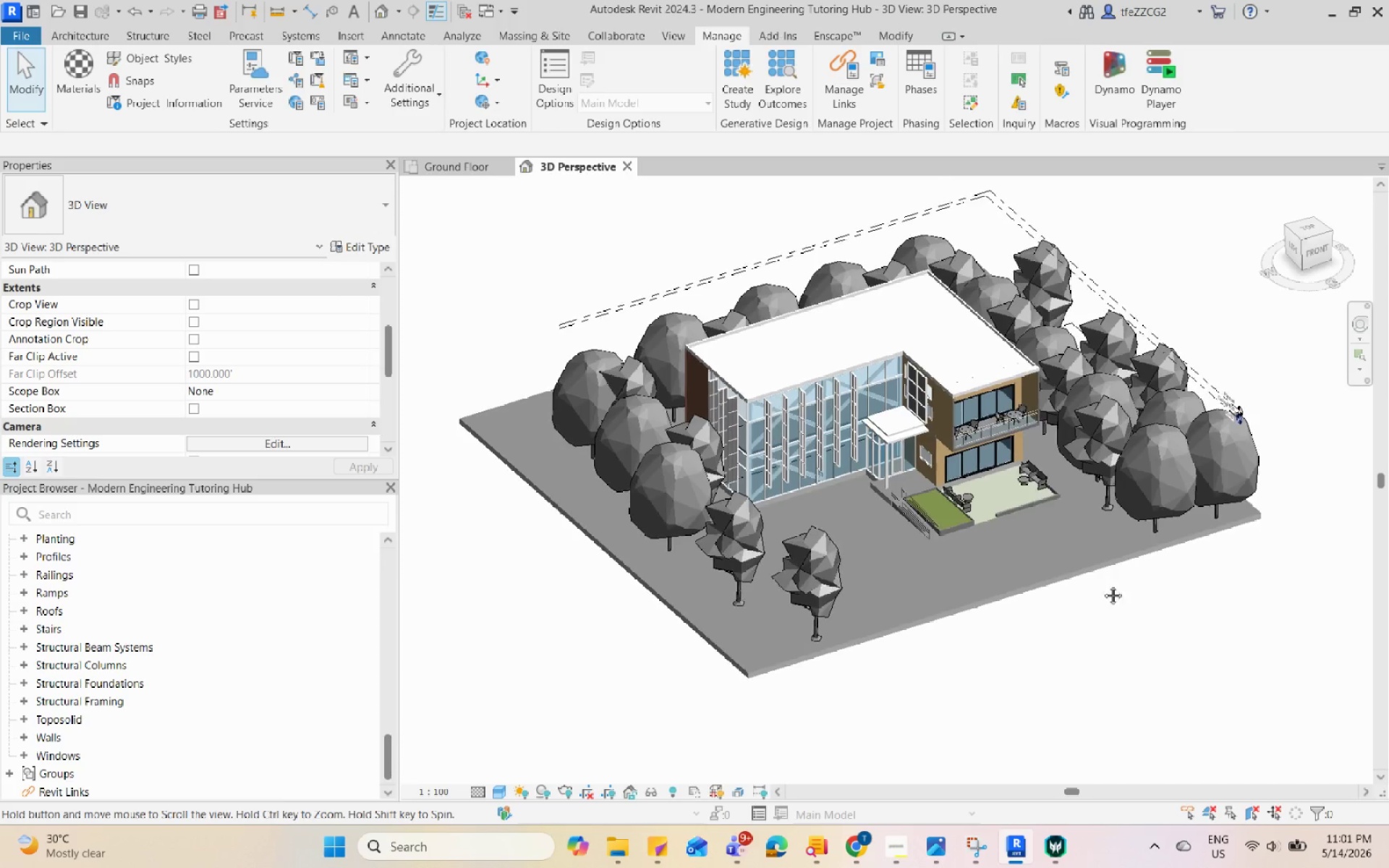 
triple_click([1100, 629])
 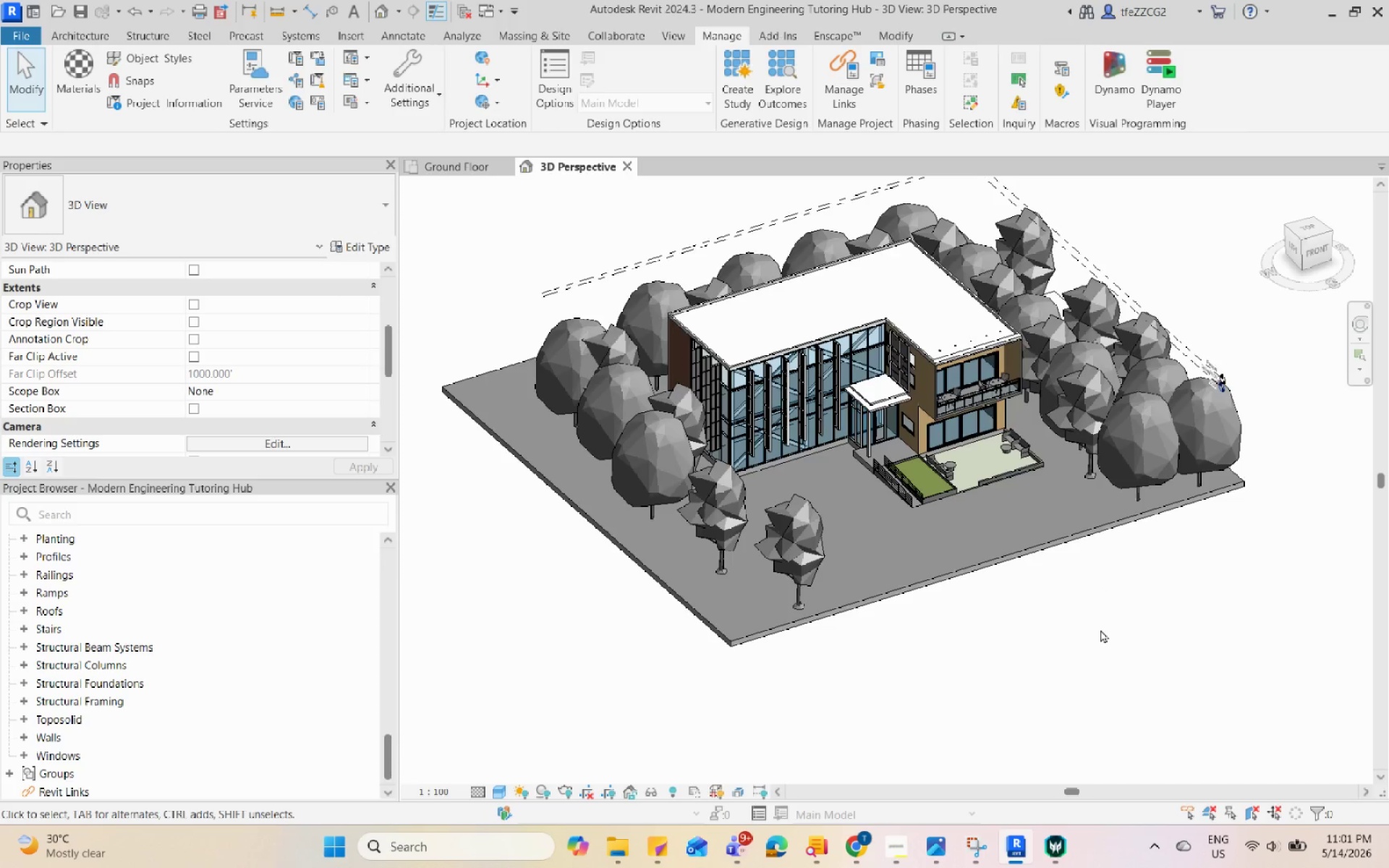 
triple_click([1100, 629])
 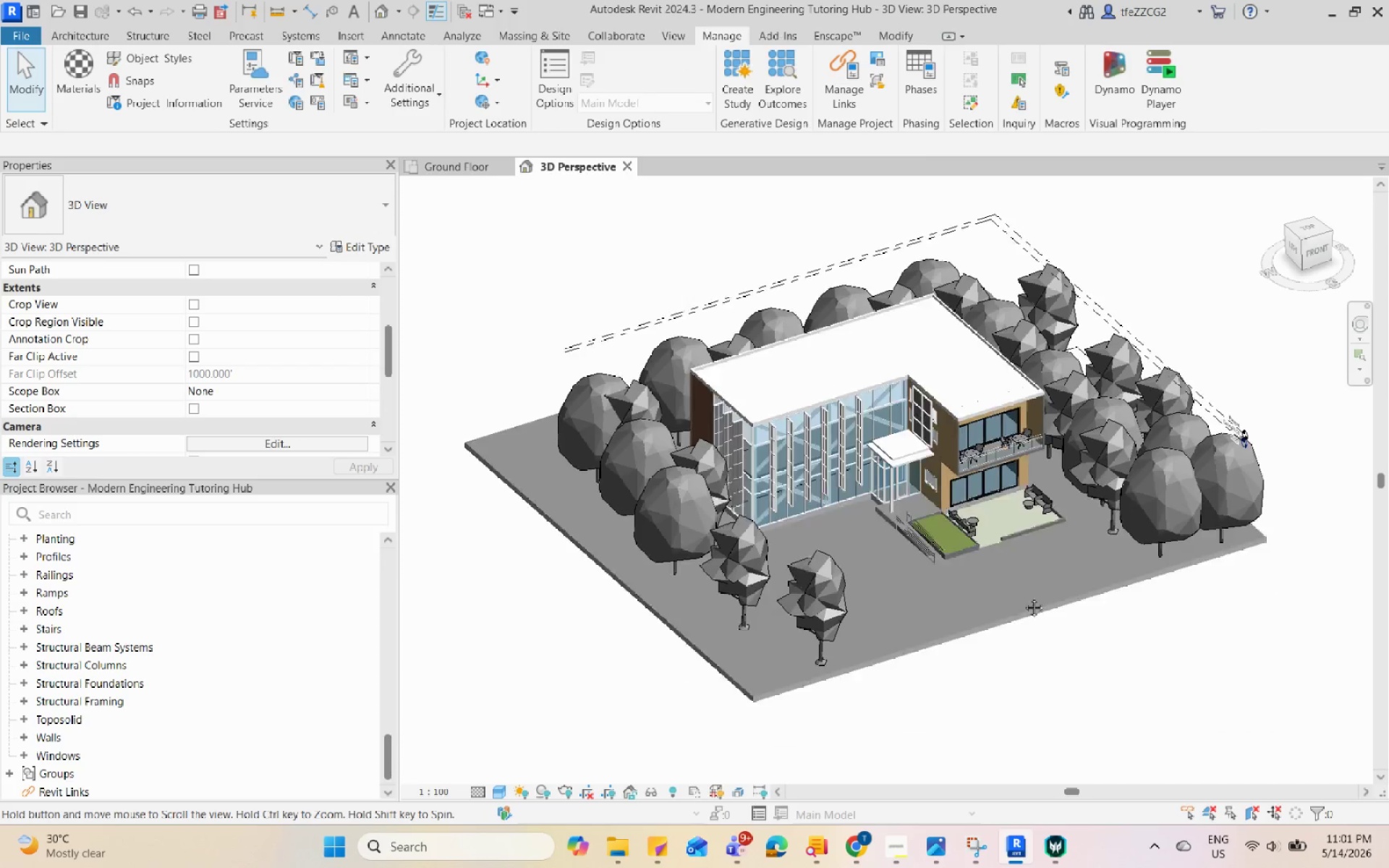 
double_click([1022, 602])
 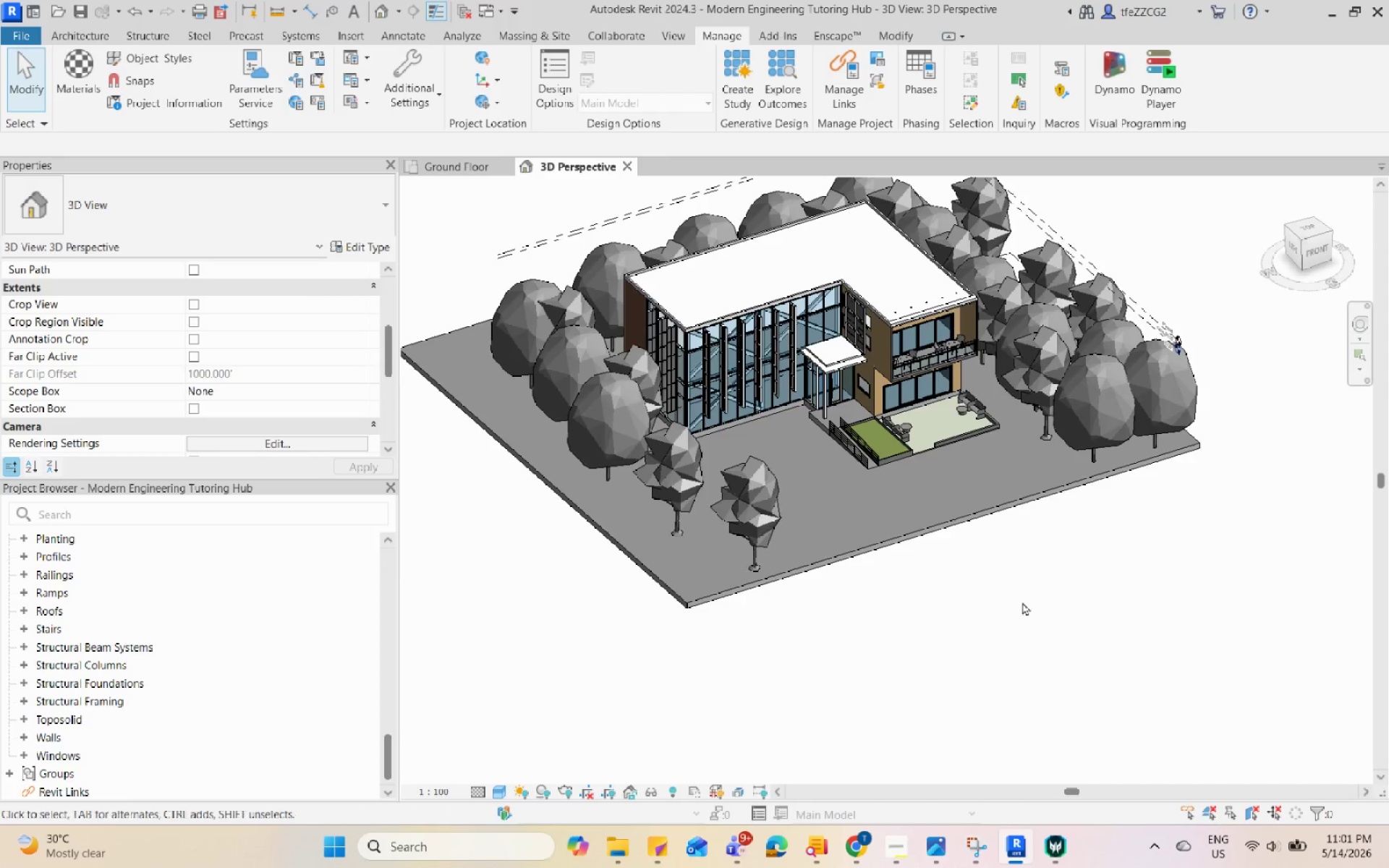 
triple_click([1022, 602])
 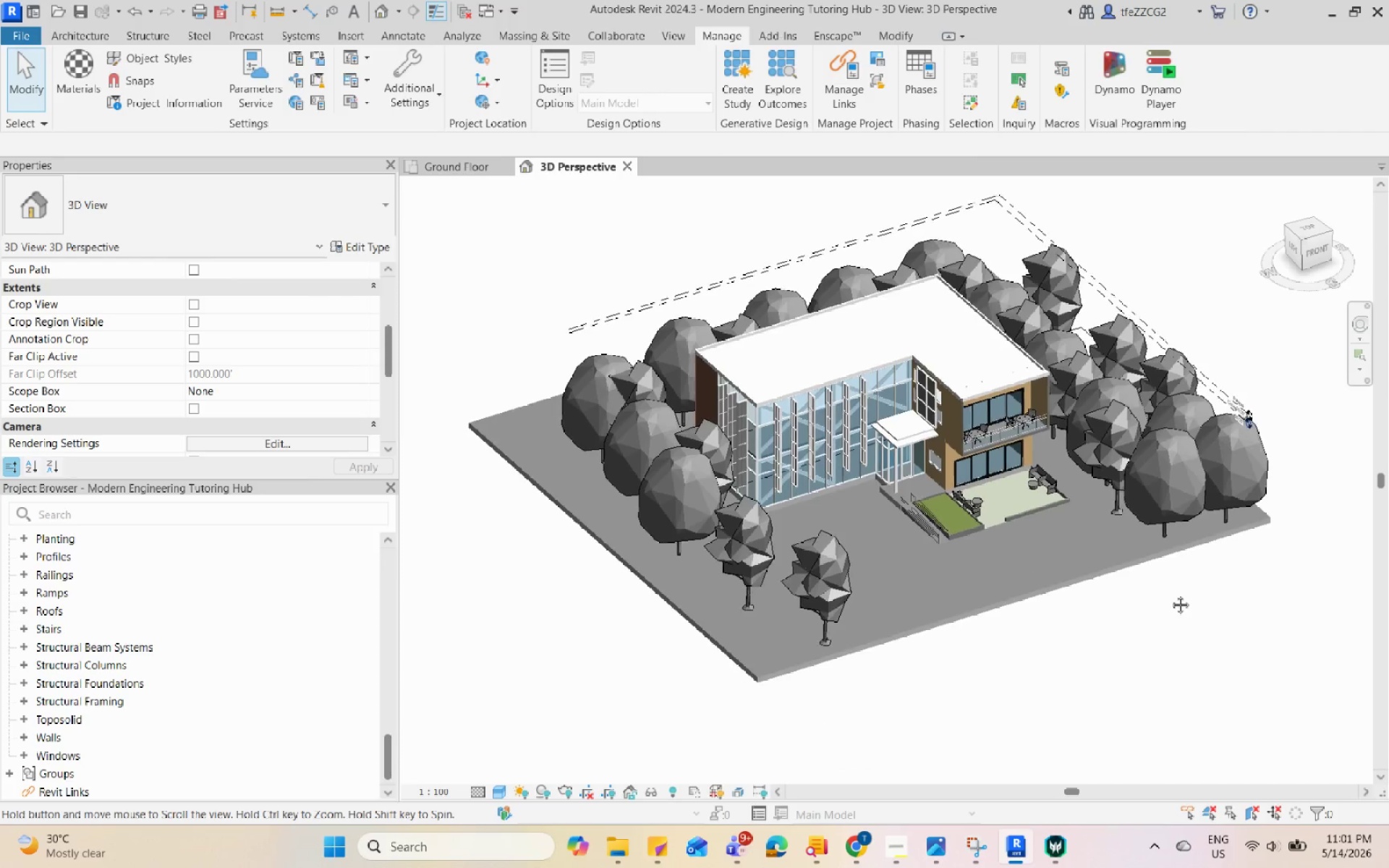 
triple_click([1168, 599])
 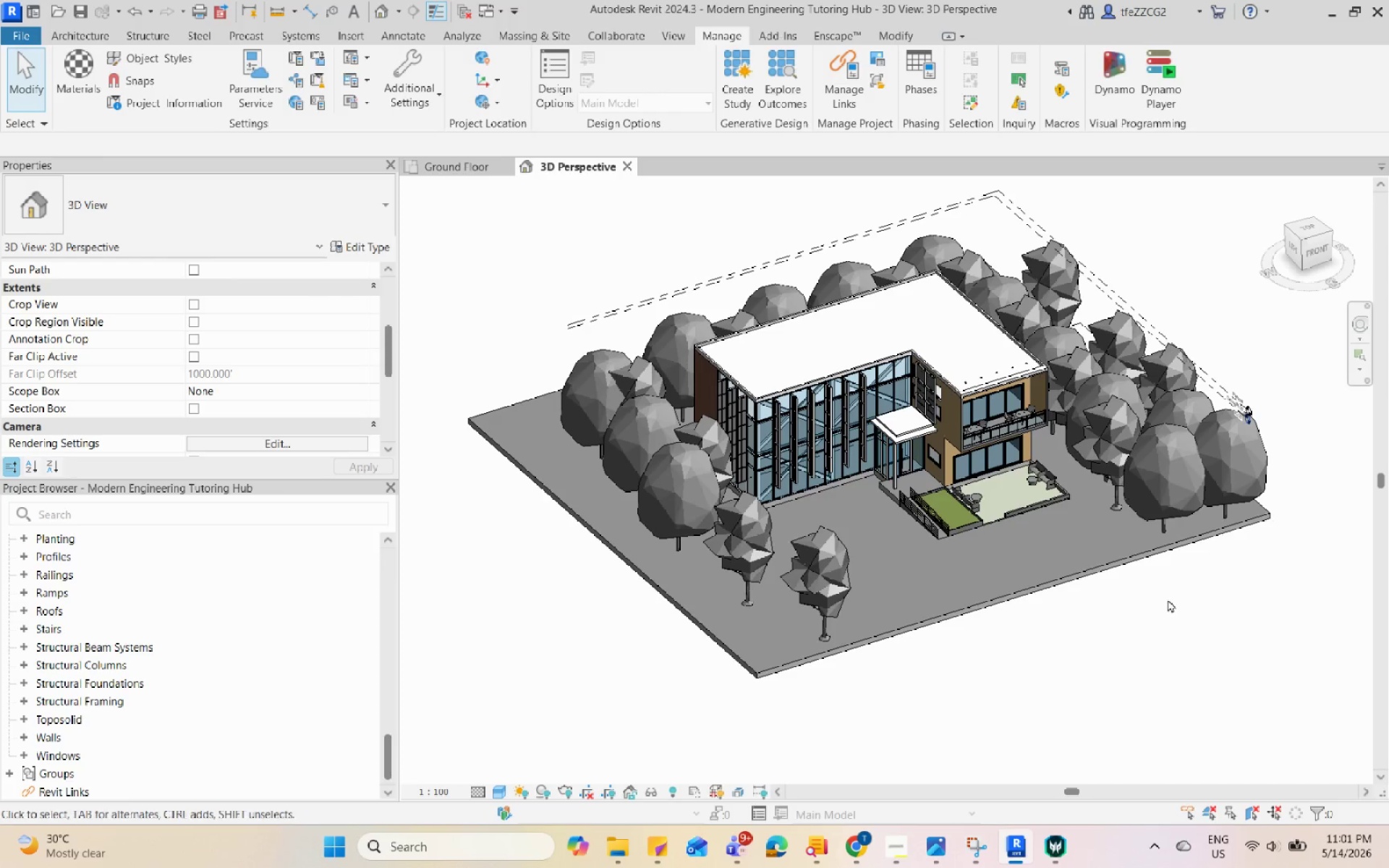 
triple_click([1168, 597])
 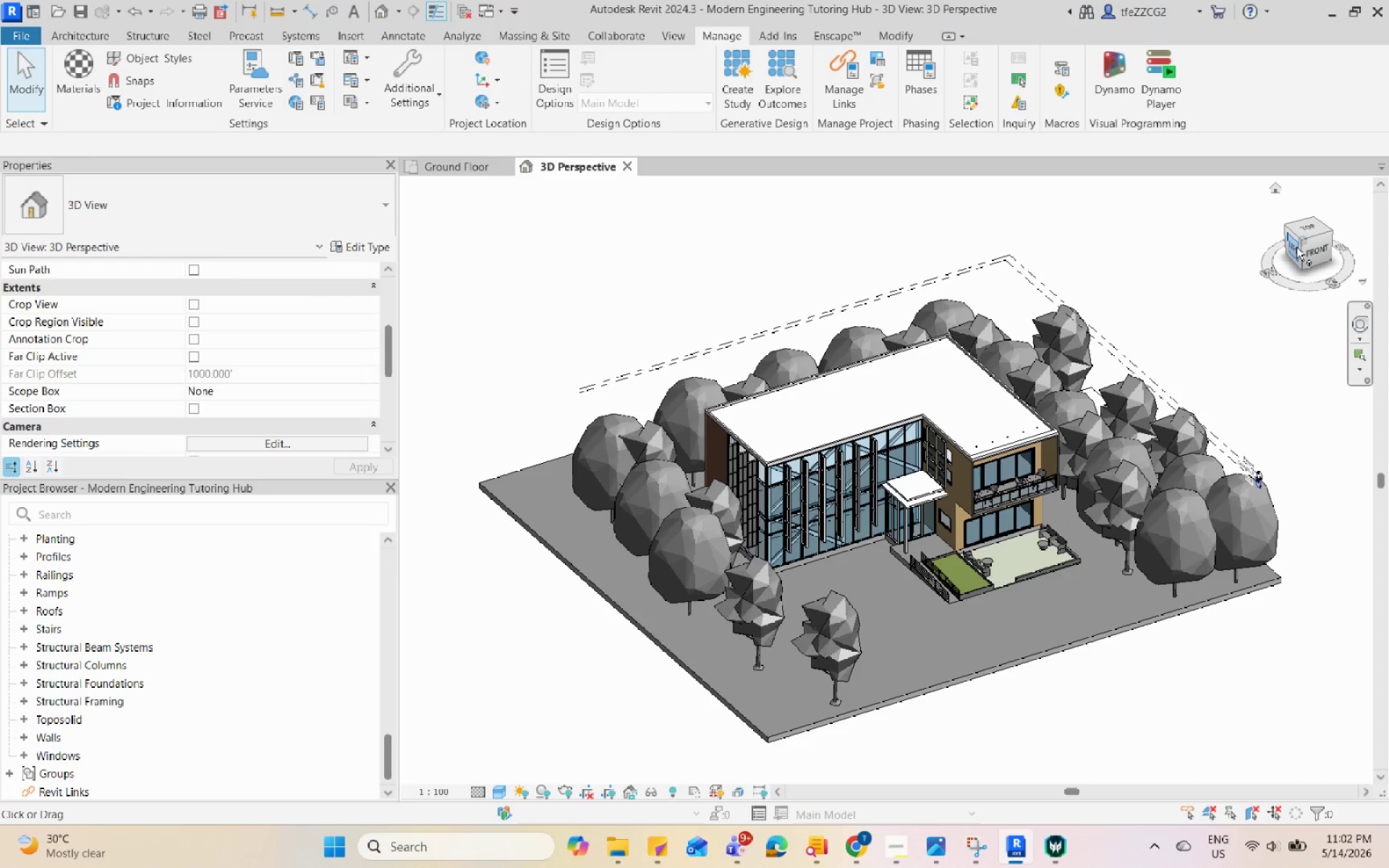 
left_click([1301, 243])
 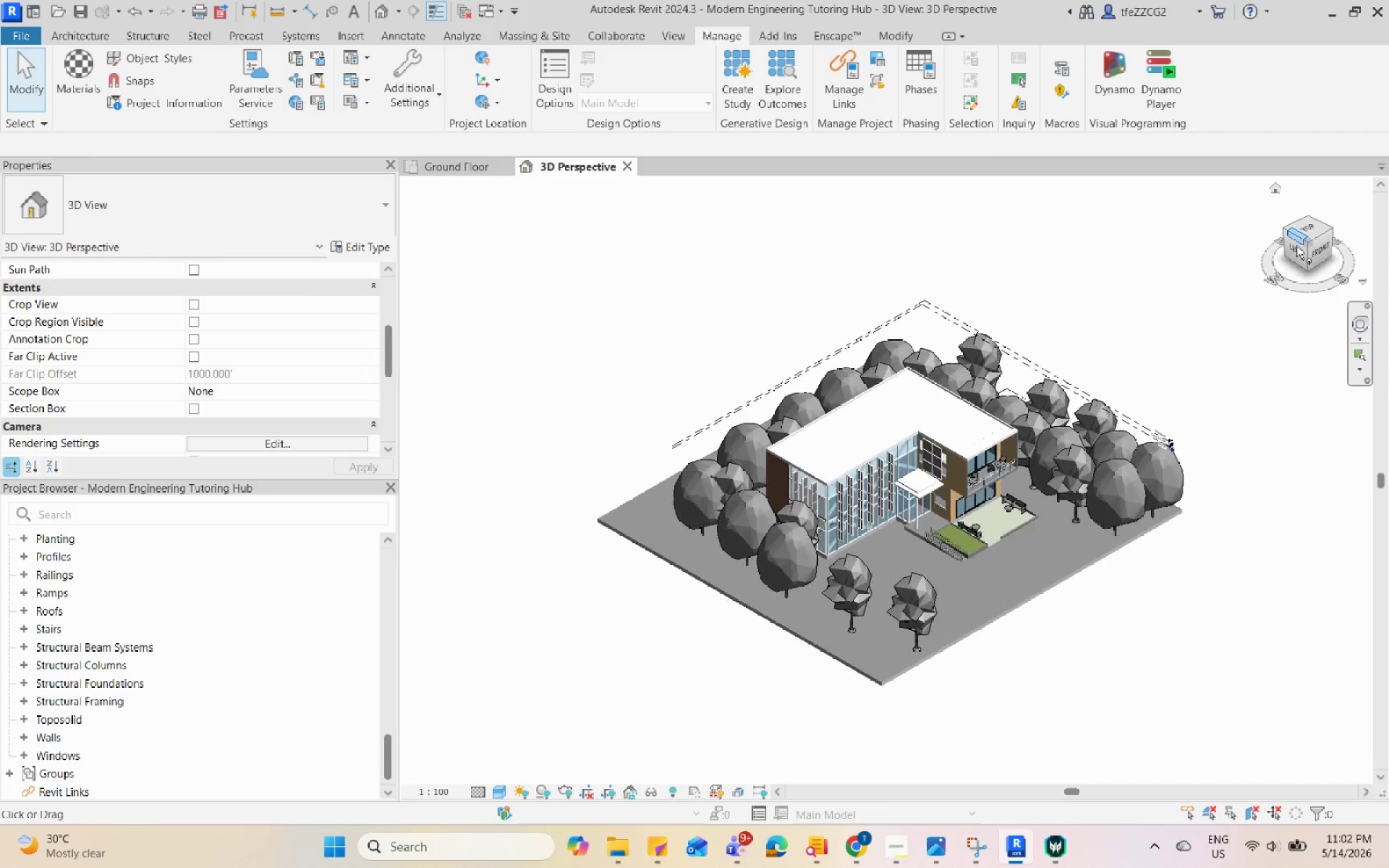 
scroll: coordinate [938, 503], scroll_direction: up, amount: 8.0
 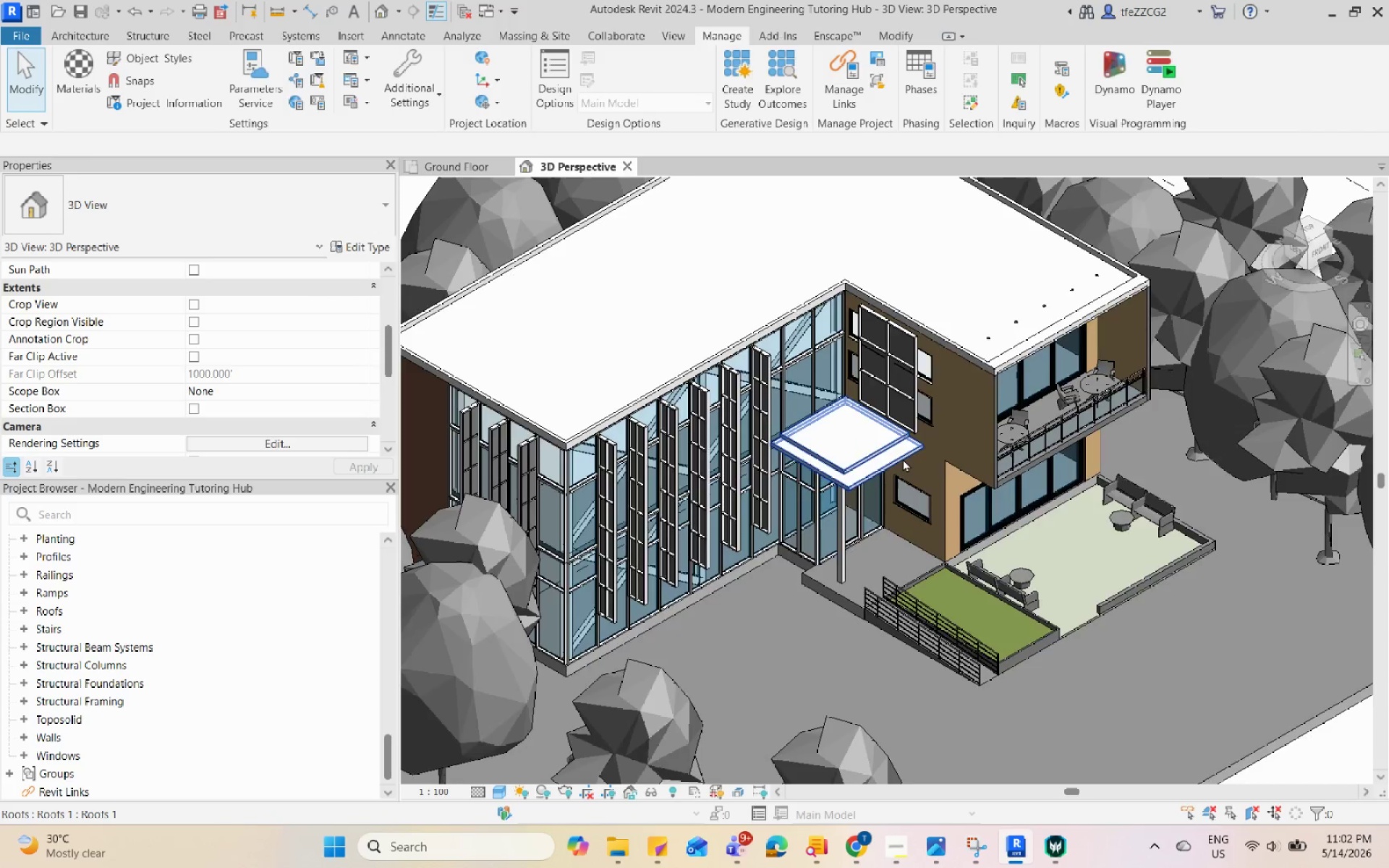 
scroll: coordinate [903, 459], scroll_direction: down, amount: 5.0
 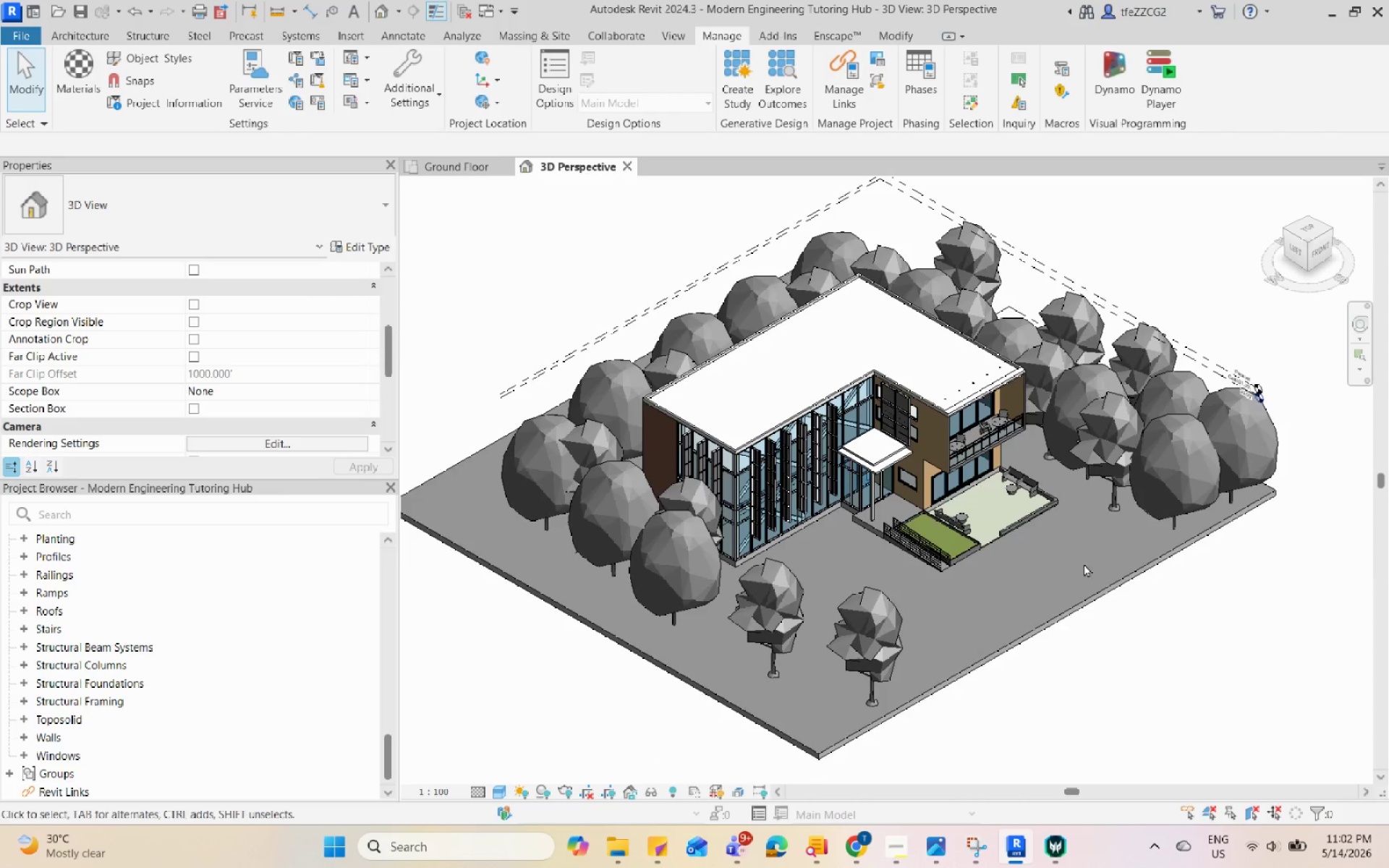 
left_click([1132, 632])
 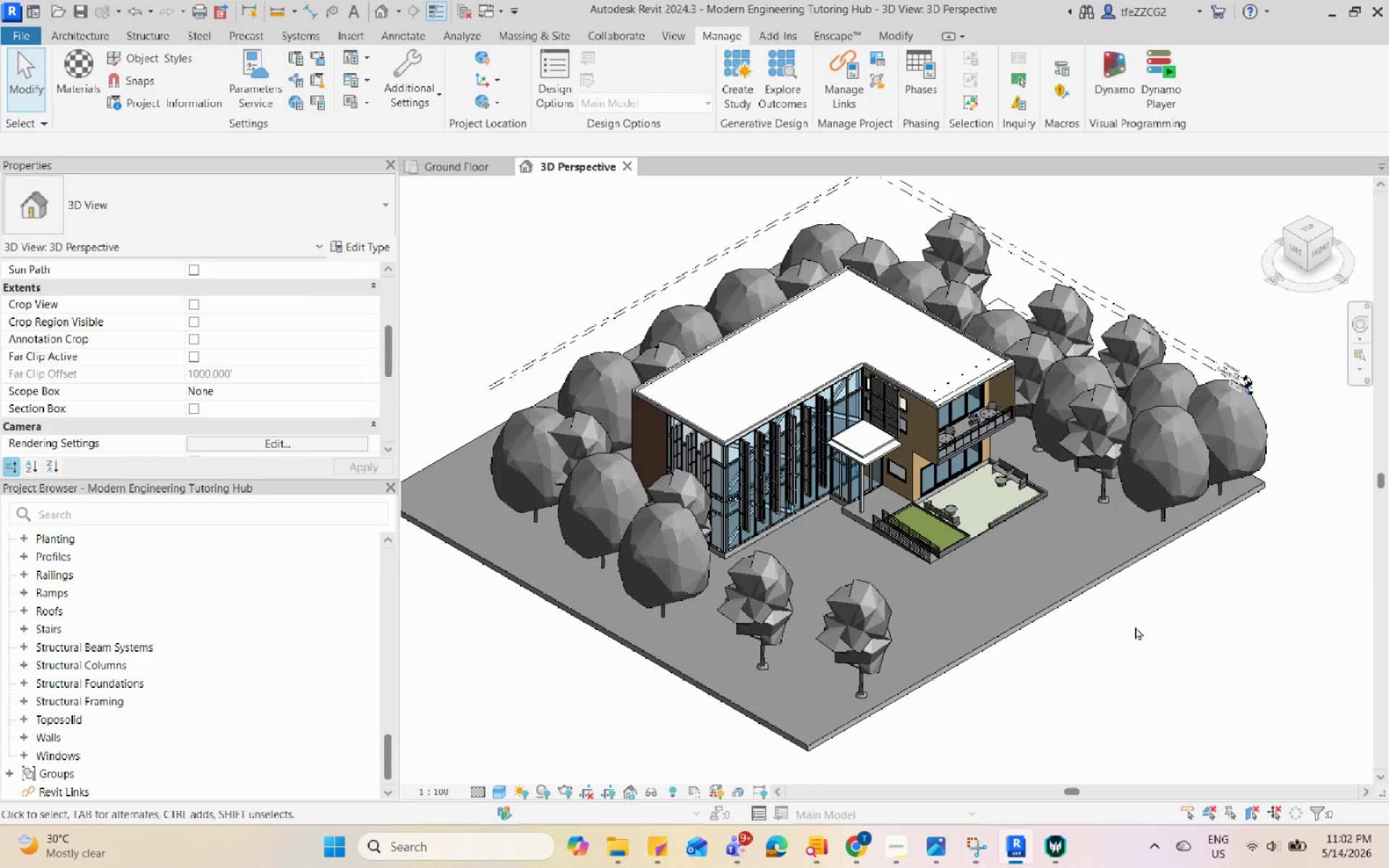 
hold_key(key=ShiftLeft, duration=5.98)
 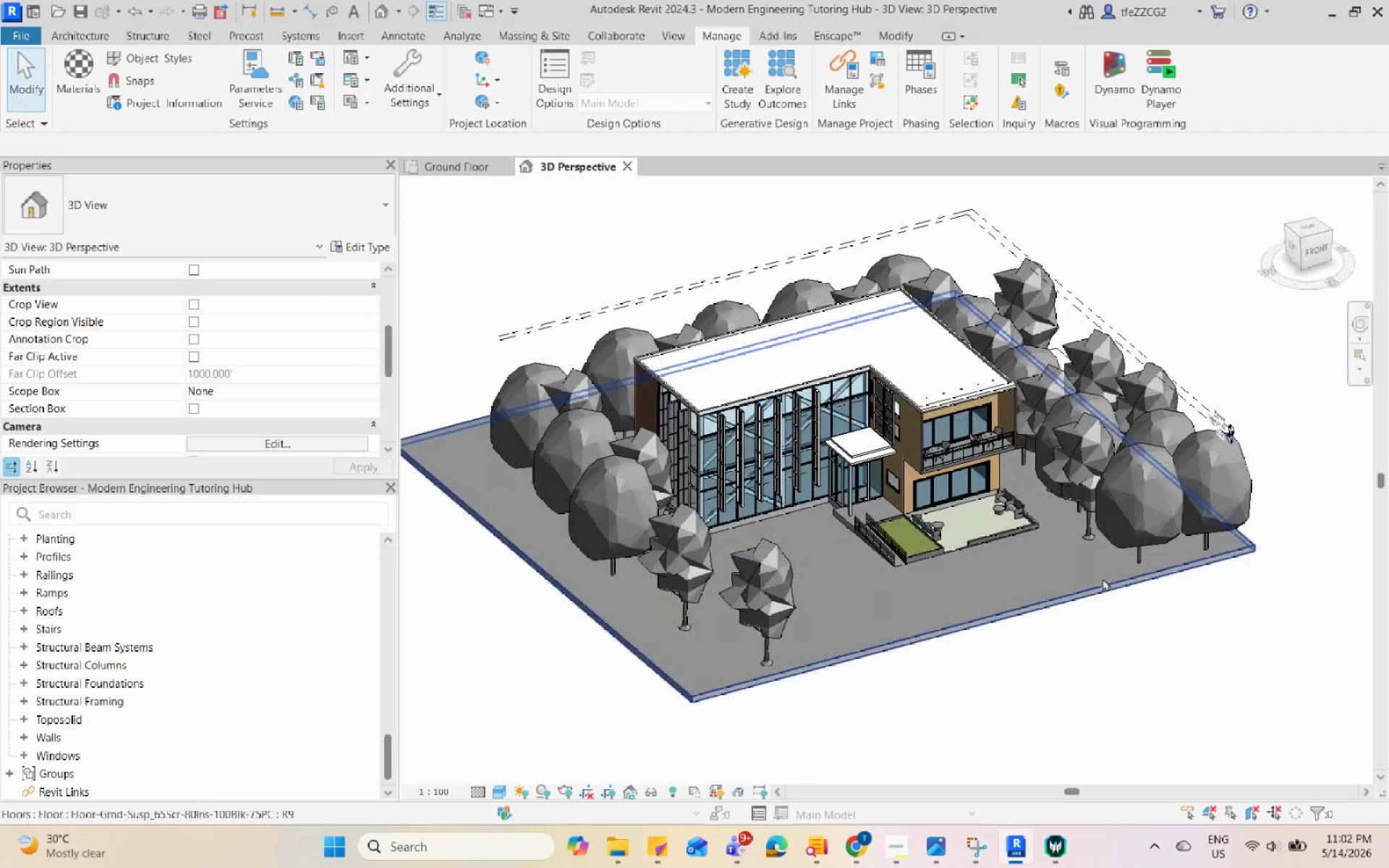 
left_click([1131, 500])
 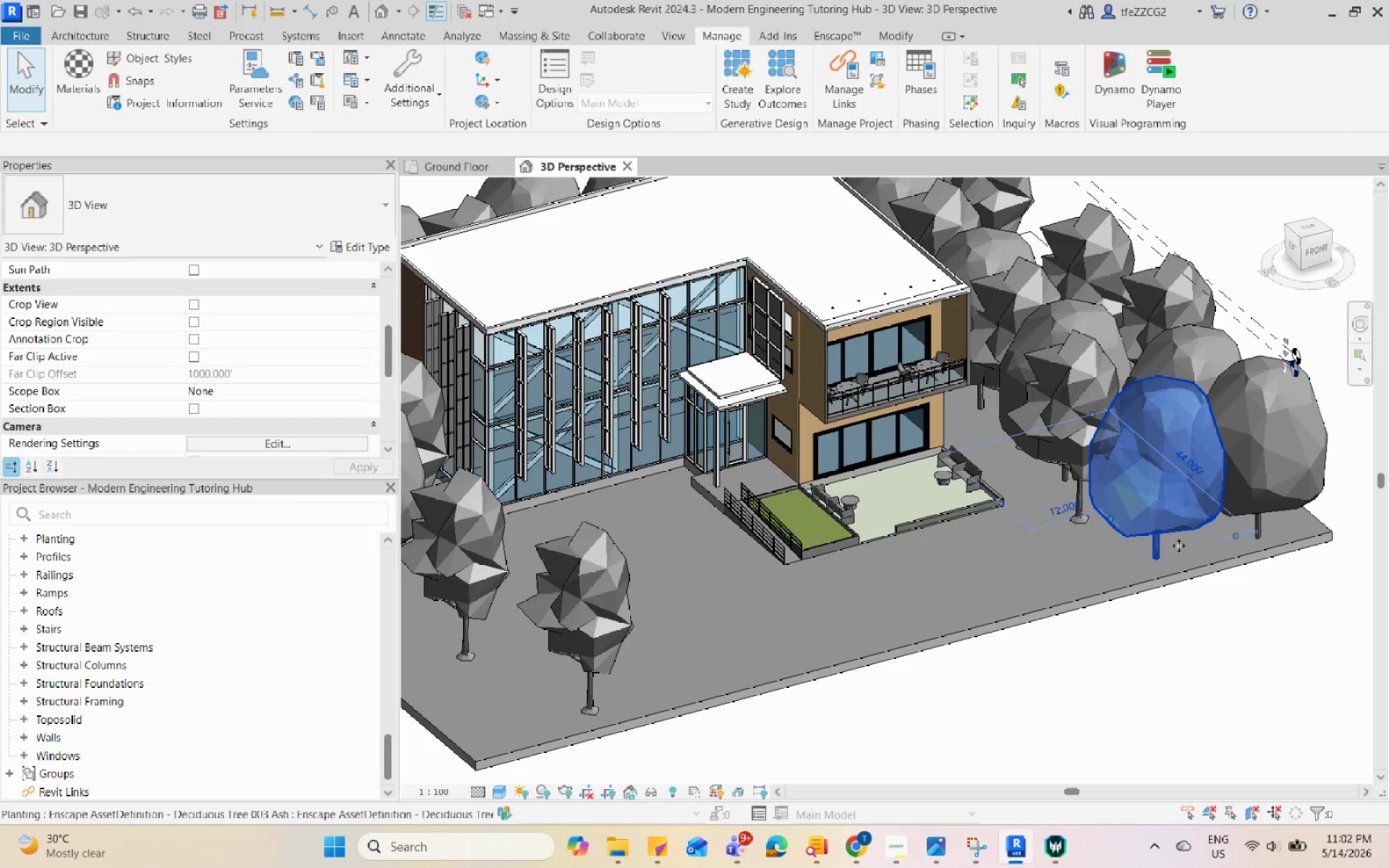 
scroll: coordinate [1106, 571], scroll_direction: up, amount: 3.0
 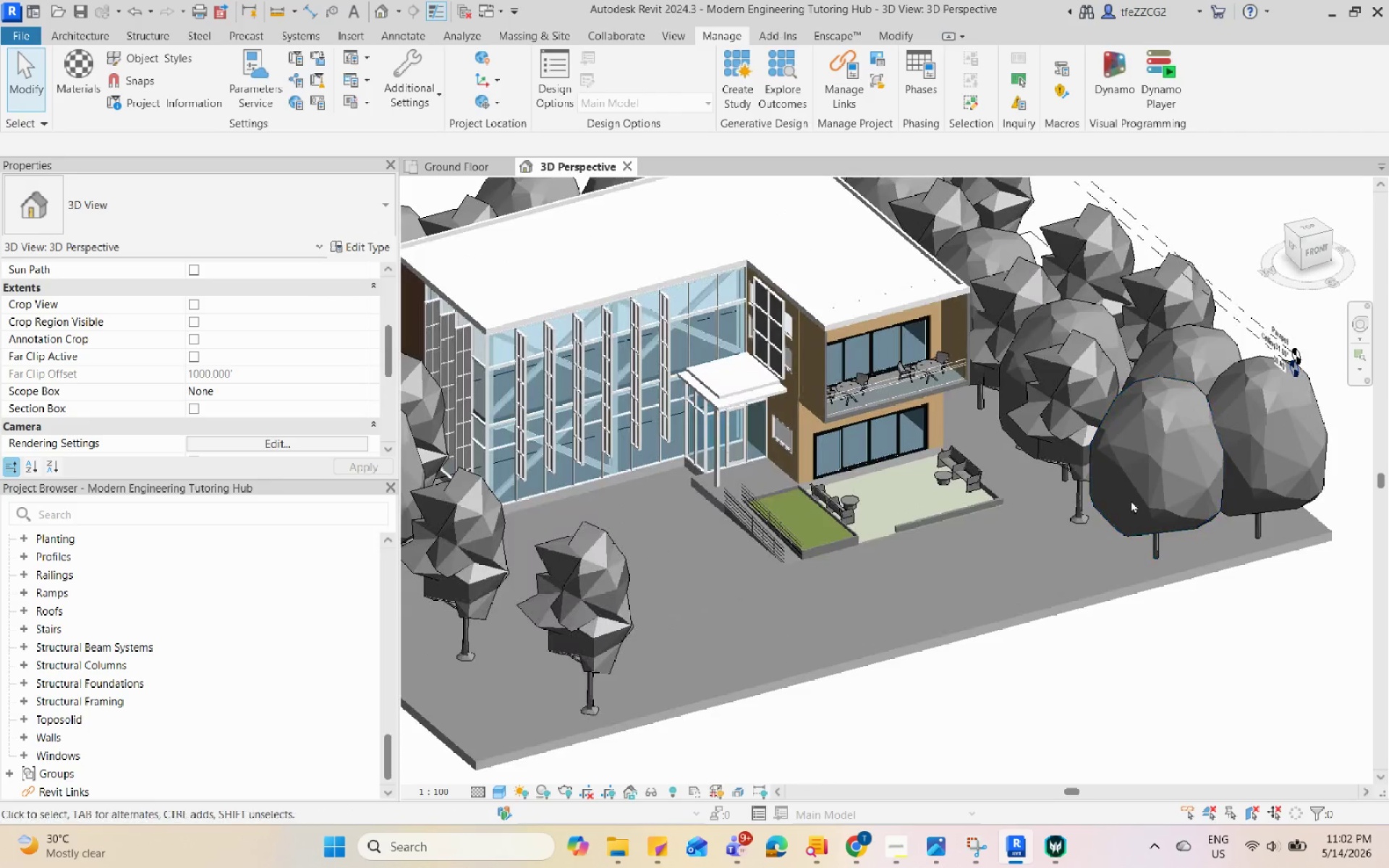 
double_click([1184, 712])
 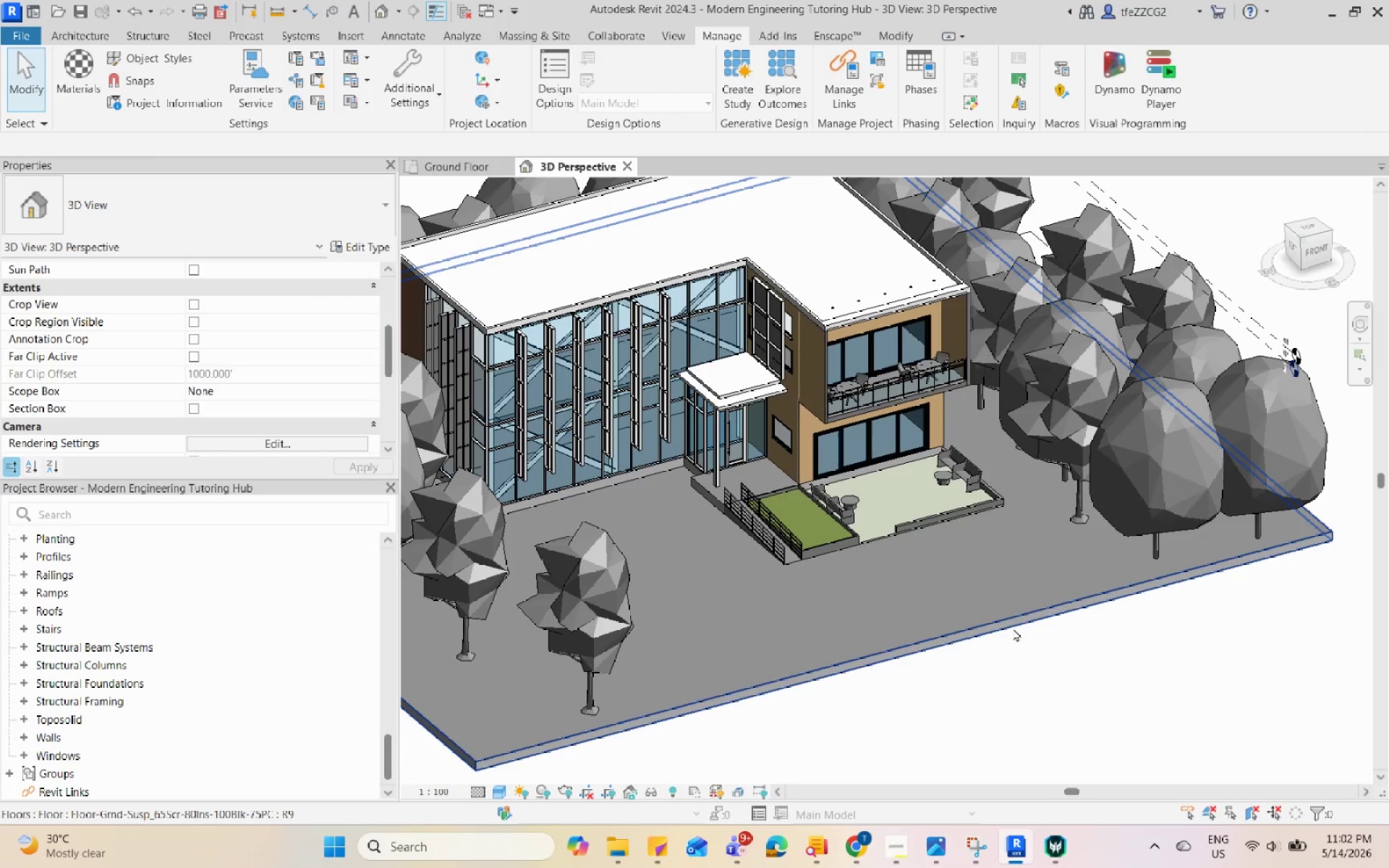 
hold_key(key=ShiftLeft, duration=0.52)
scroll: coordinate [1074, 544], scroll_direction: down, amount: 4.0
 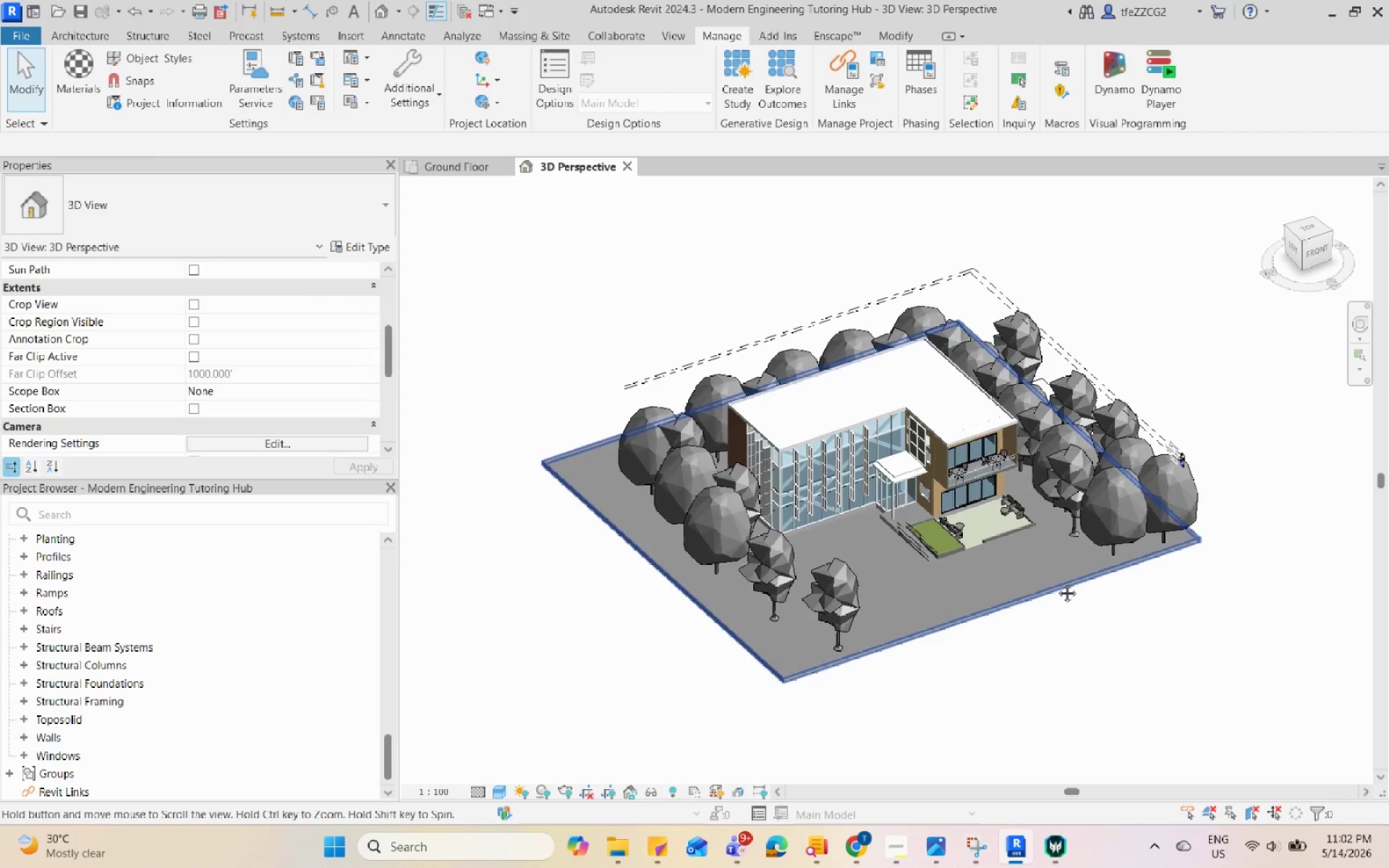 
scroll: coordinate [1055, 583], scroll_direction: up, amount: 1.0
 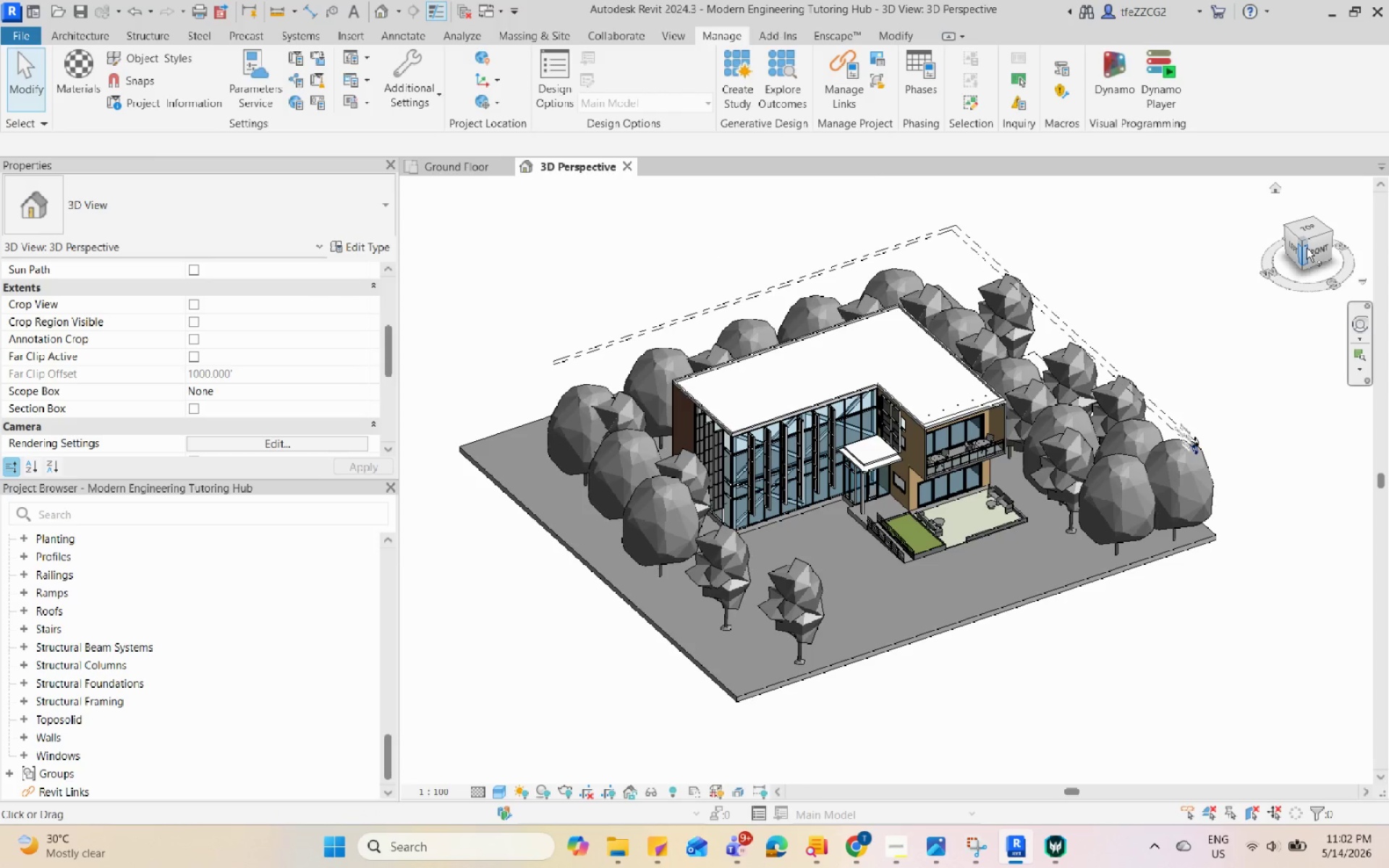 
left_click([1305, 244])
 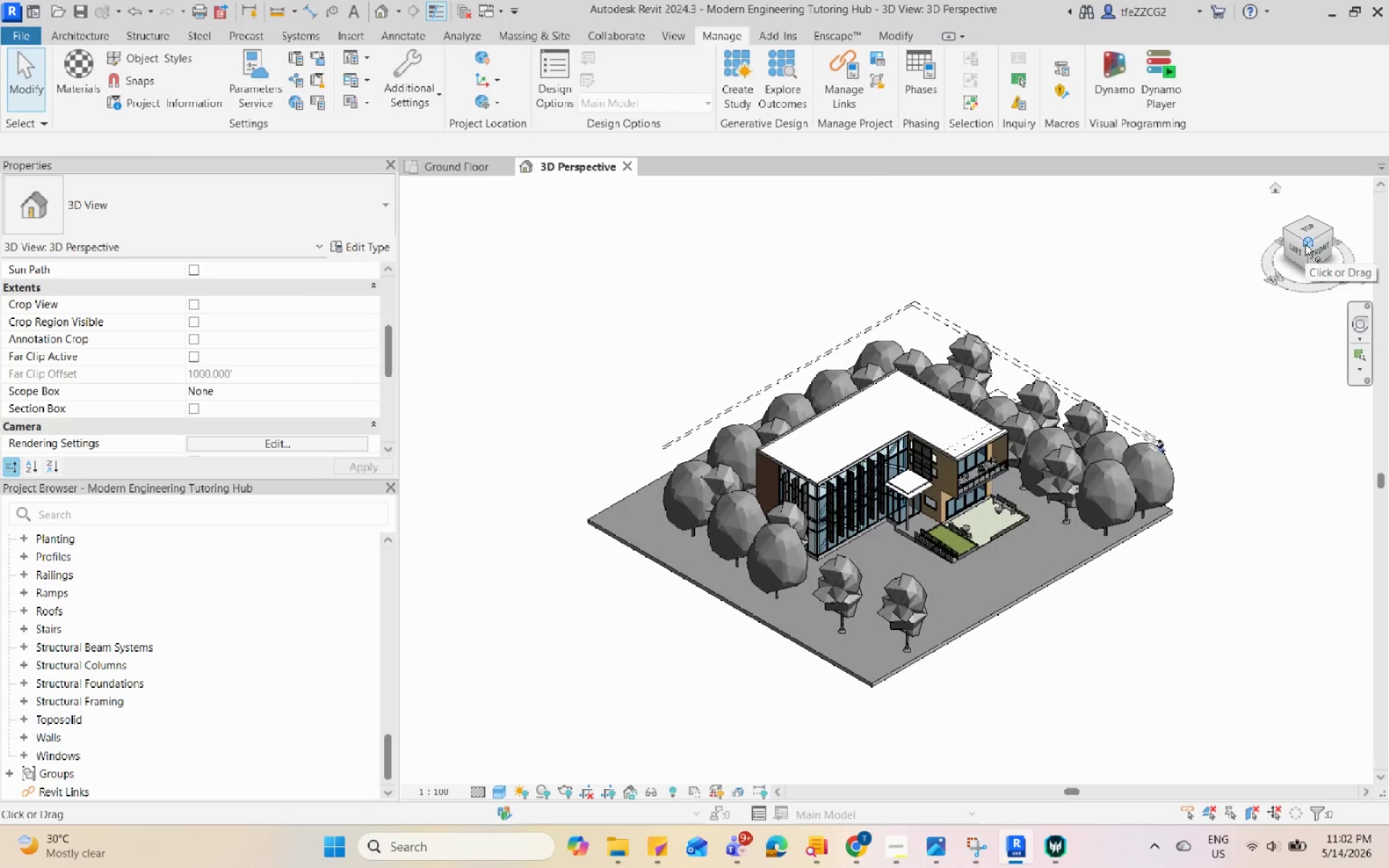 
scroll: coordinate [939, 448], scroll_direction: up, amount: 12.0
 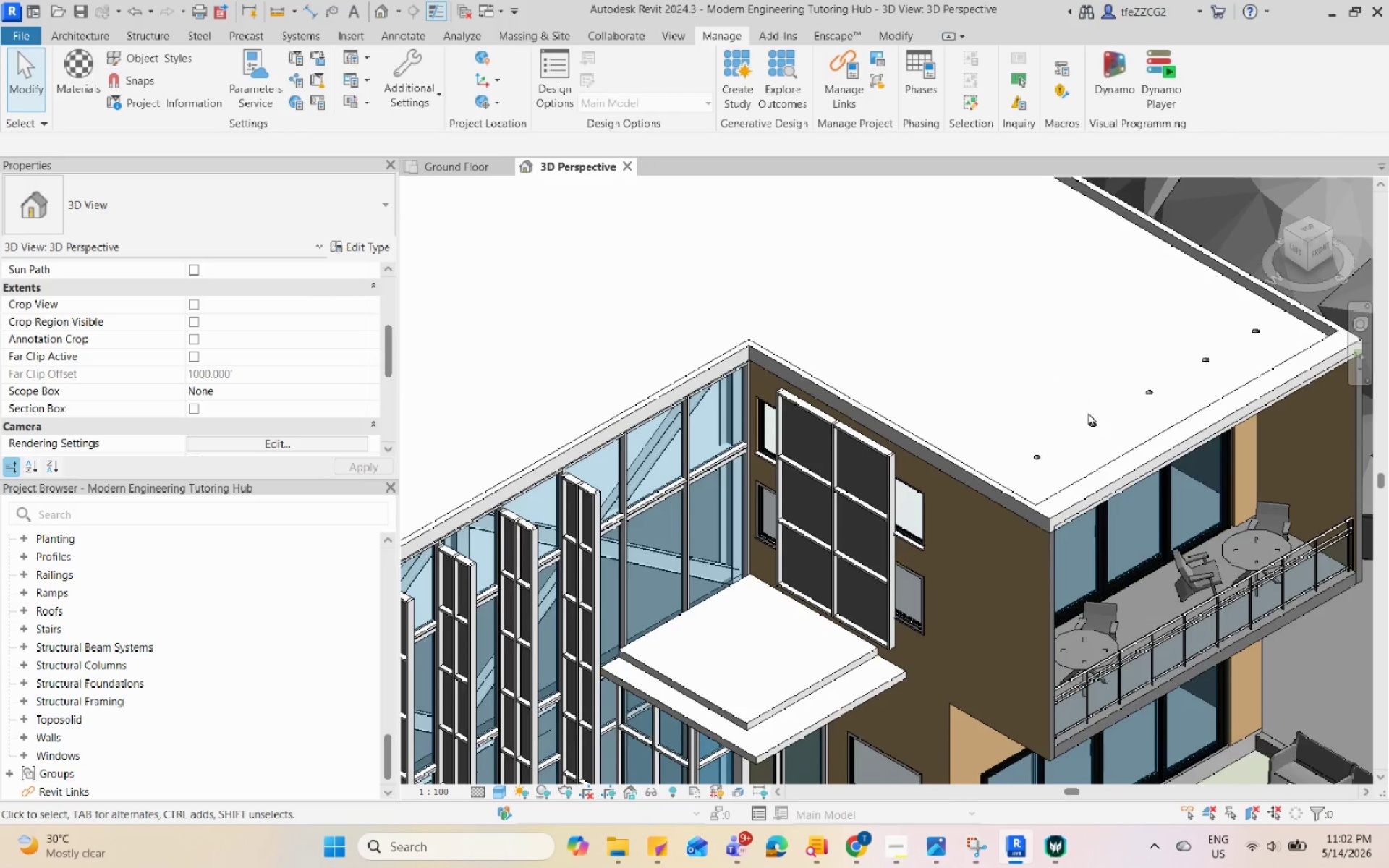 
left_click([1048, 444])
 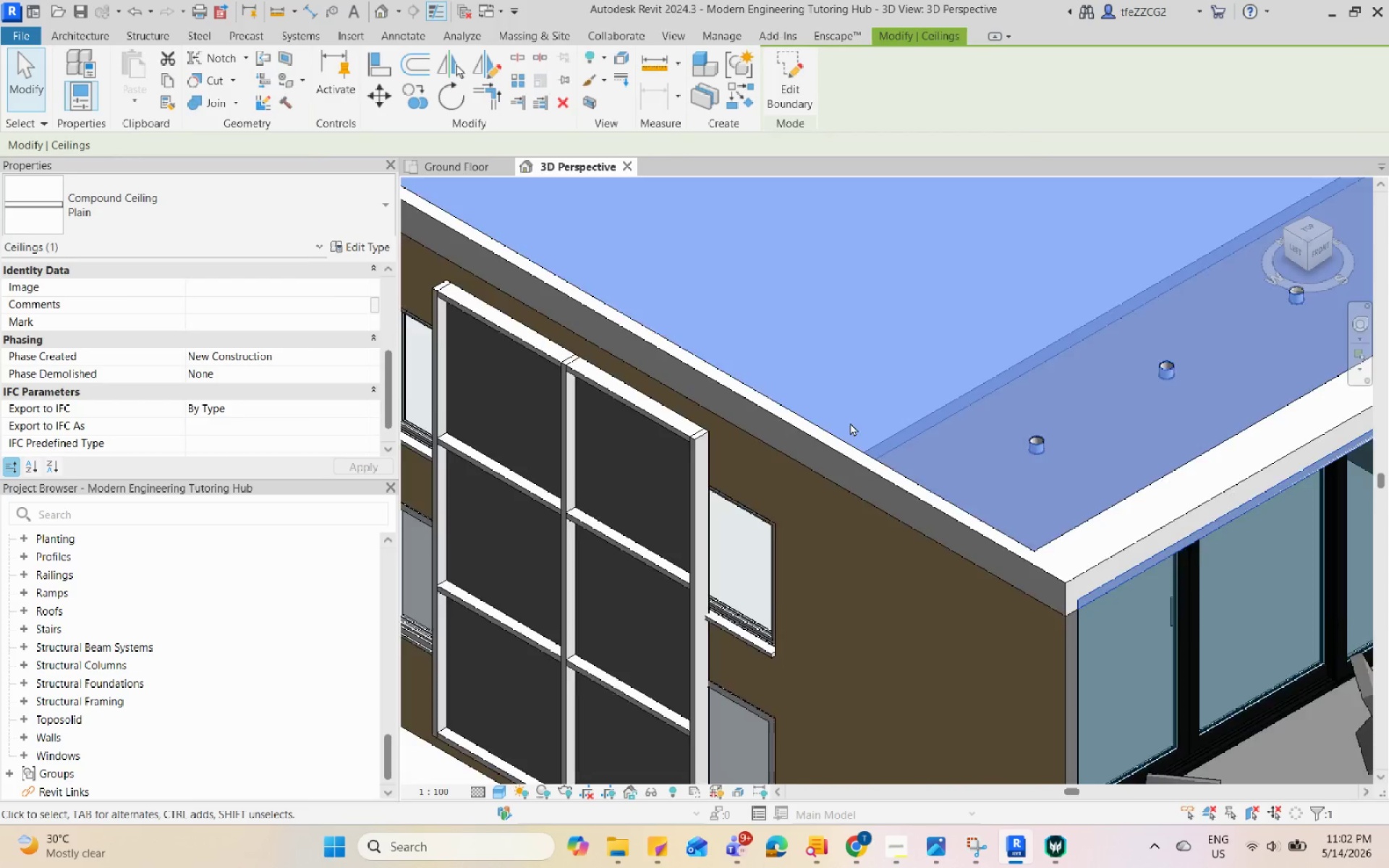 
scroll: coordinate [1048, 446], scroll_direction: up, amount: 6.0
 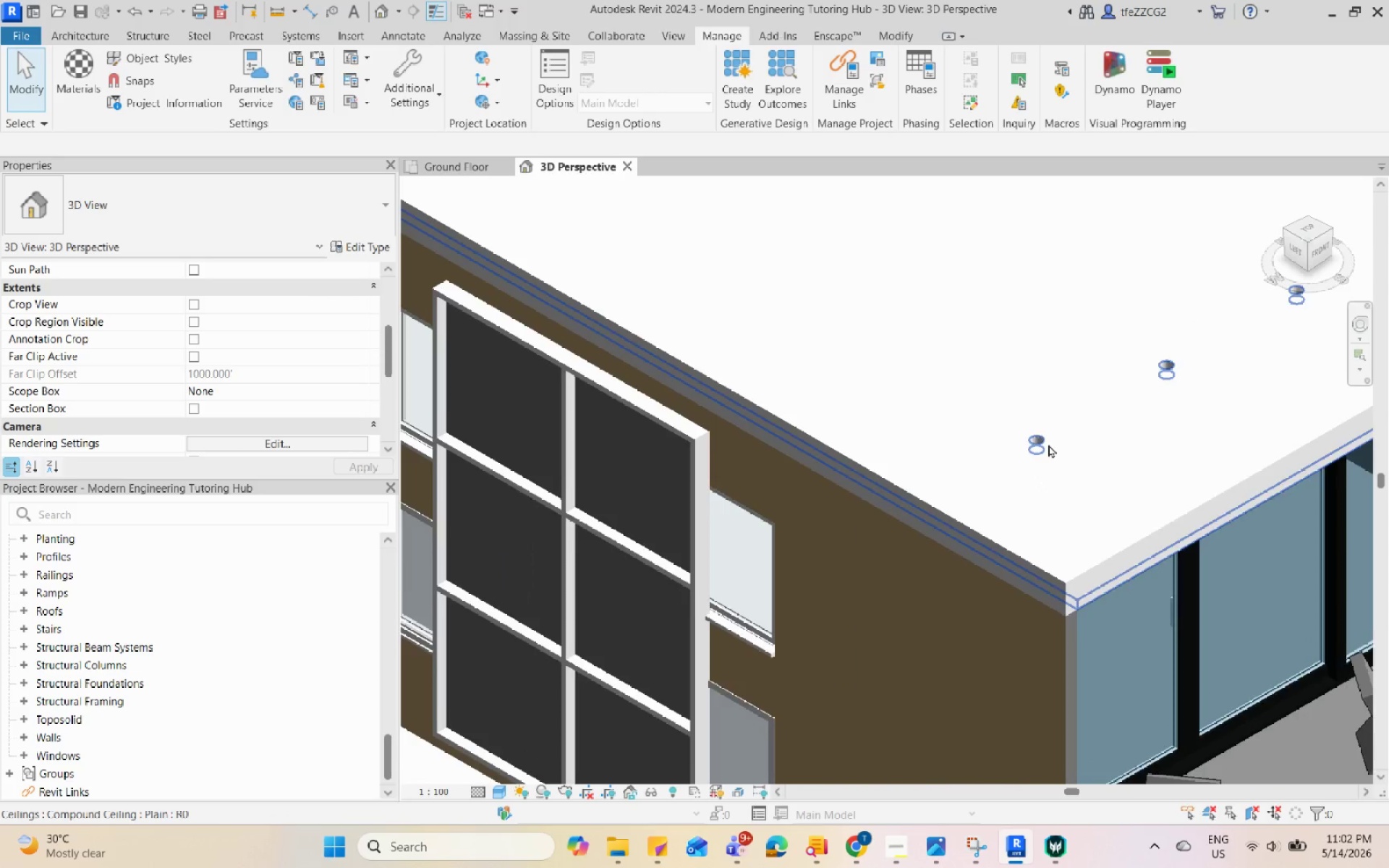 
scroll: coordinate [847, 427], scroll_direction: down, amount: 14.0
 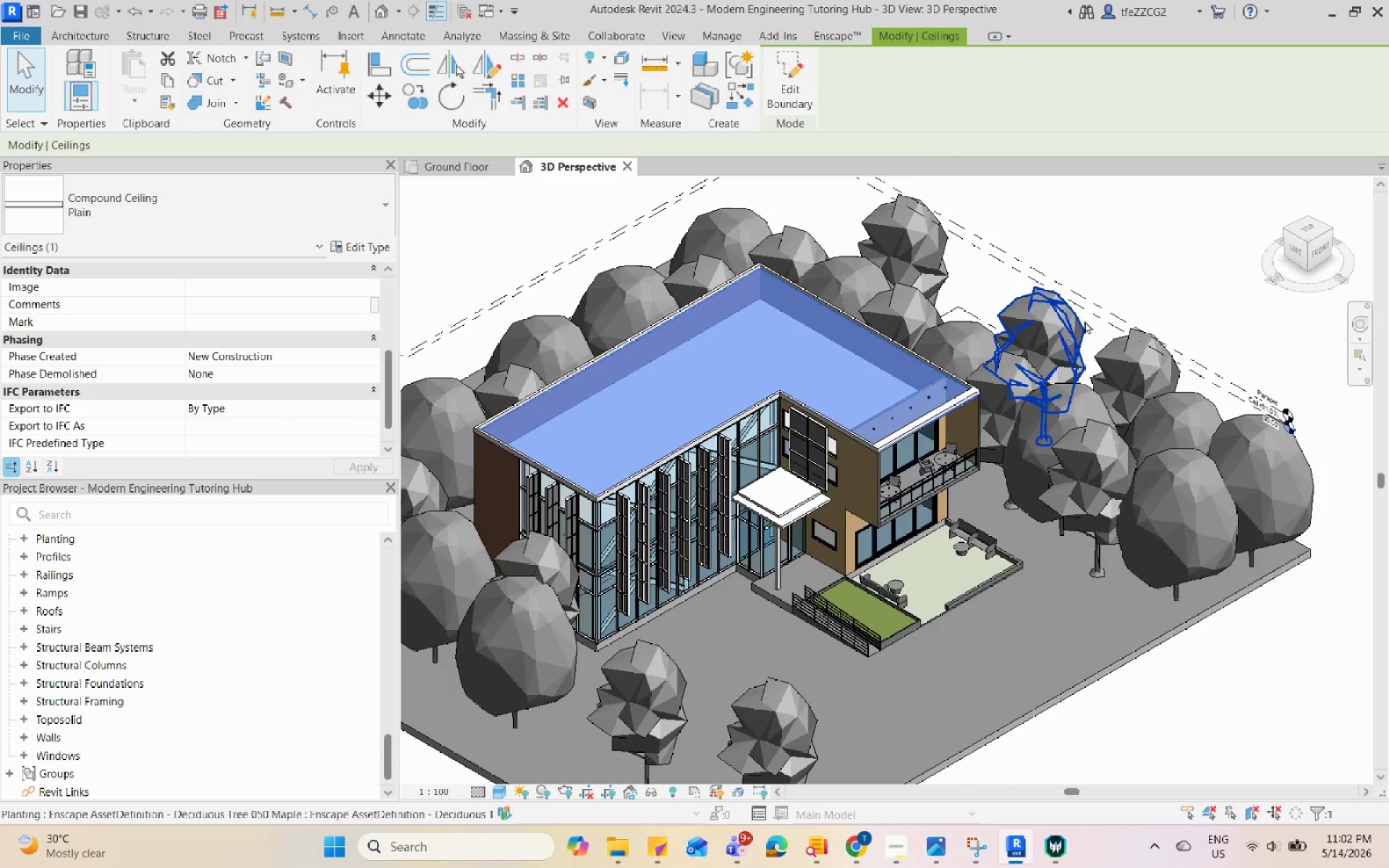 
left_click([1122, 294])
 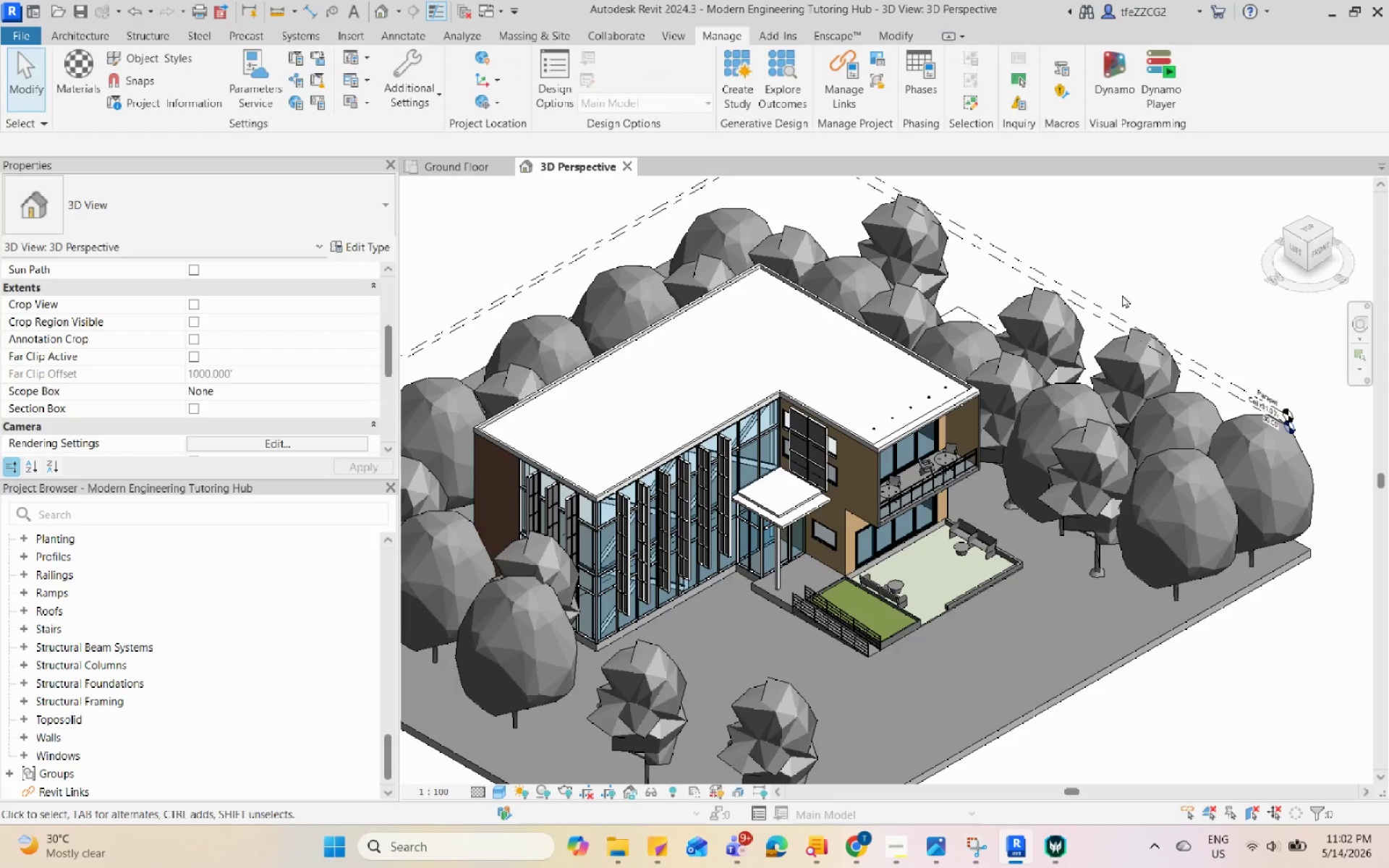 
scroll: coordinate [1121, 298], scroll_direction: down, amount: 2.0
 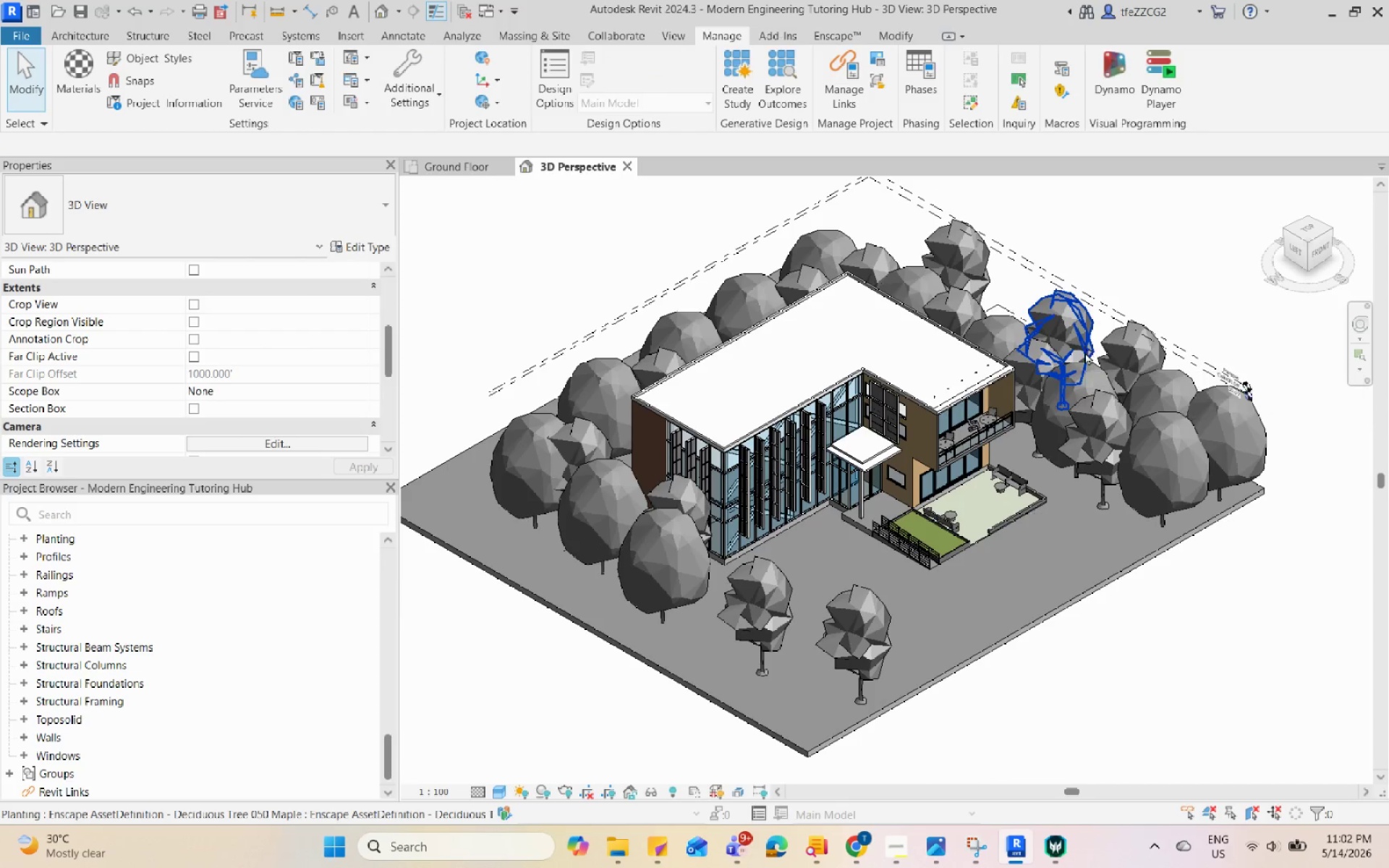 
hold_key(key=ShiftLeft, duration=1.38)
 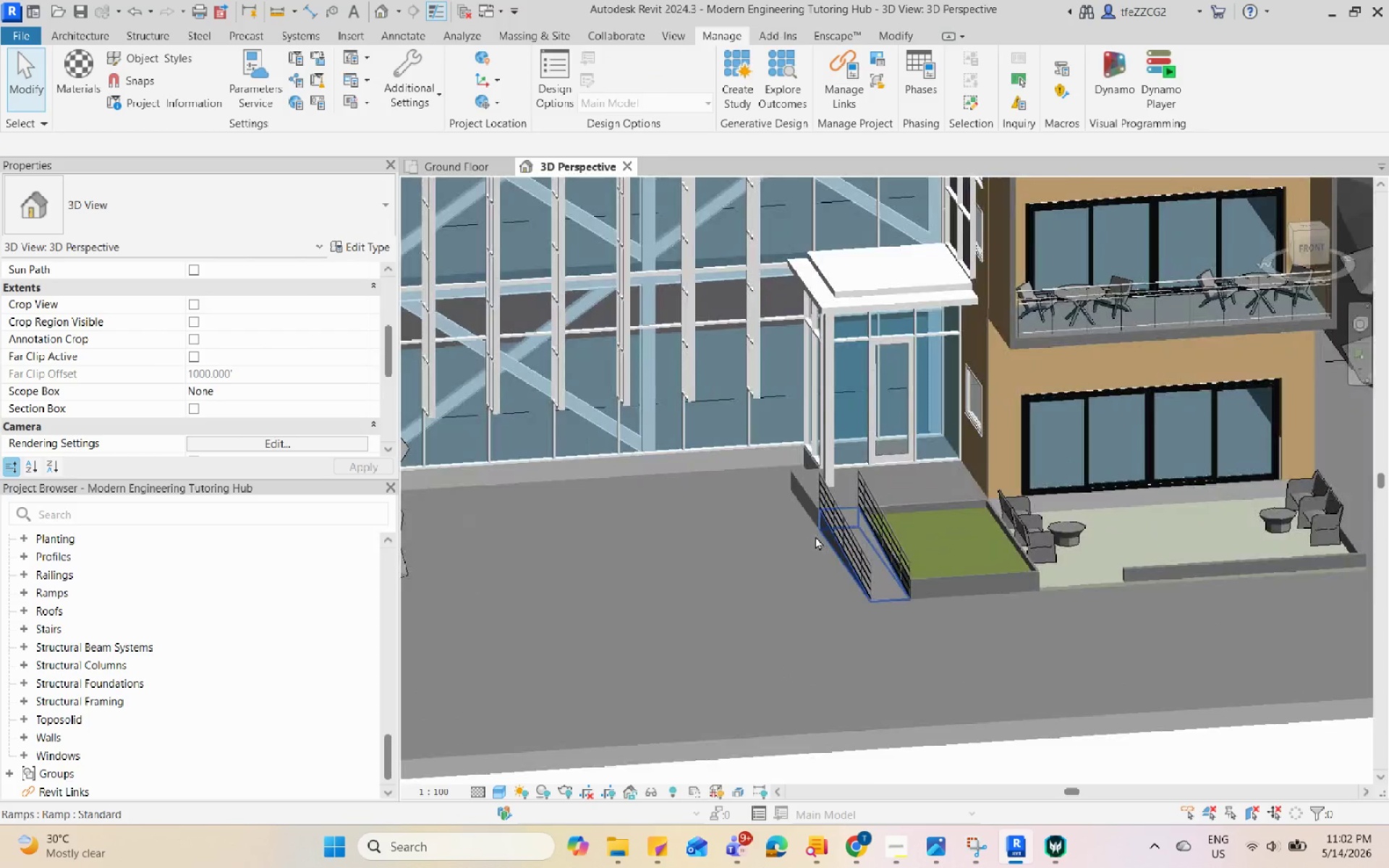 
scroll: coordinate [815, 535], scroll_direction: up, amount: 19.0
 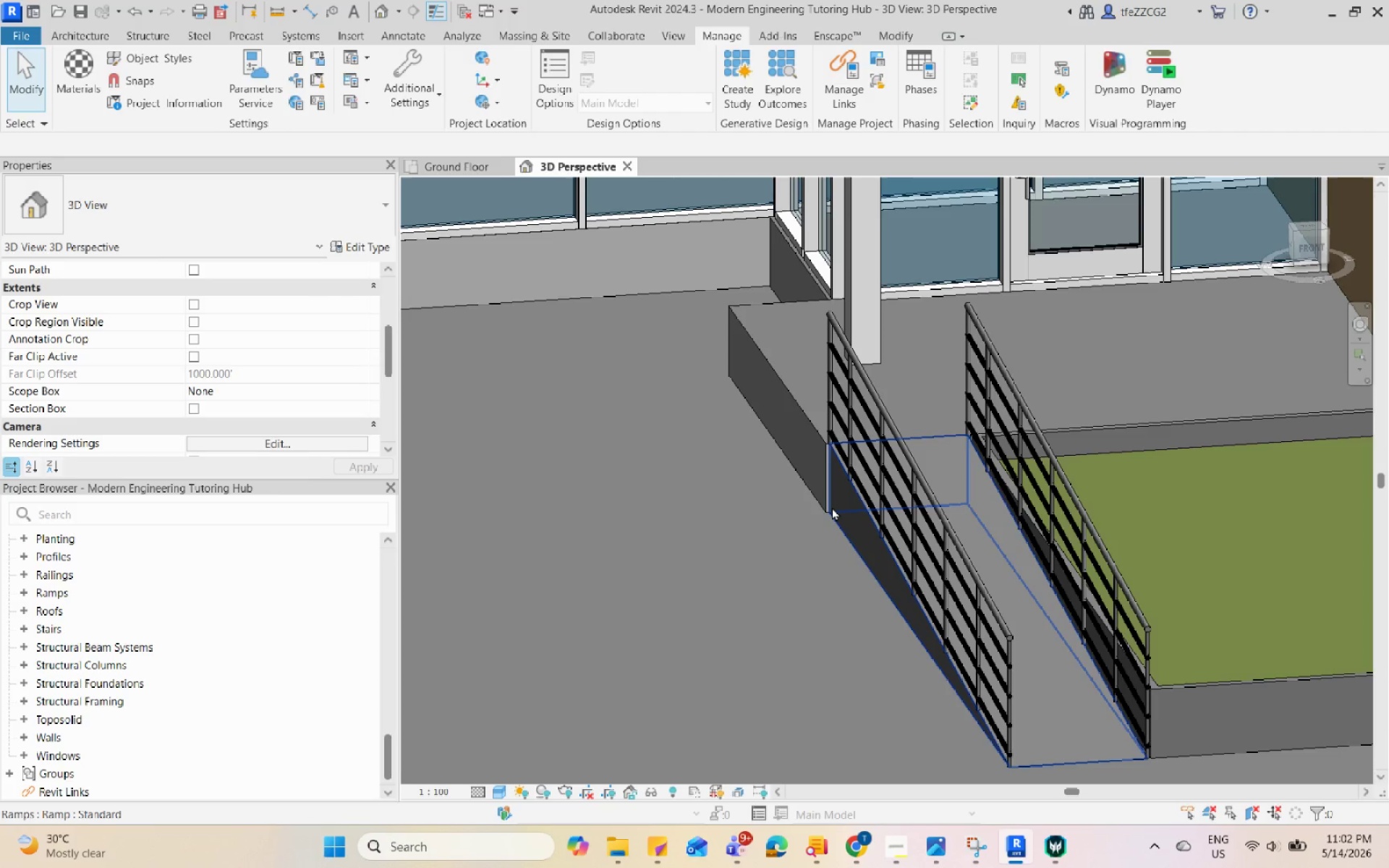 
wait(26.85)
 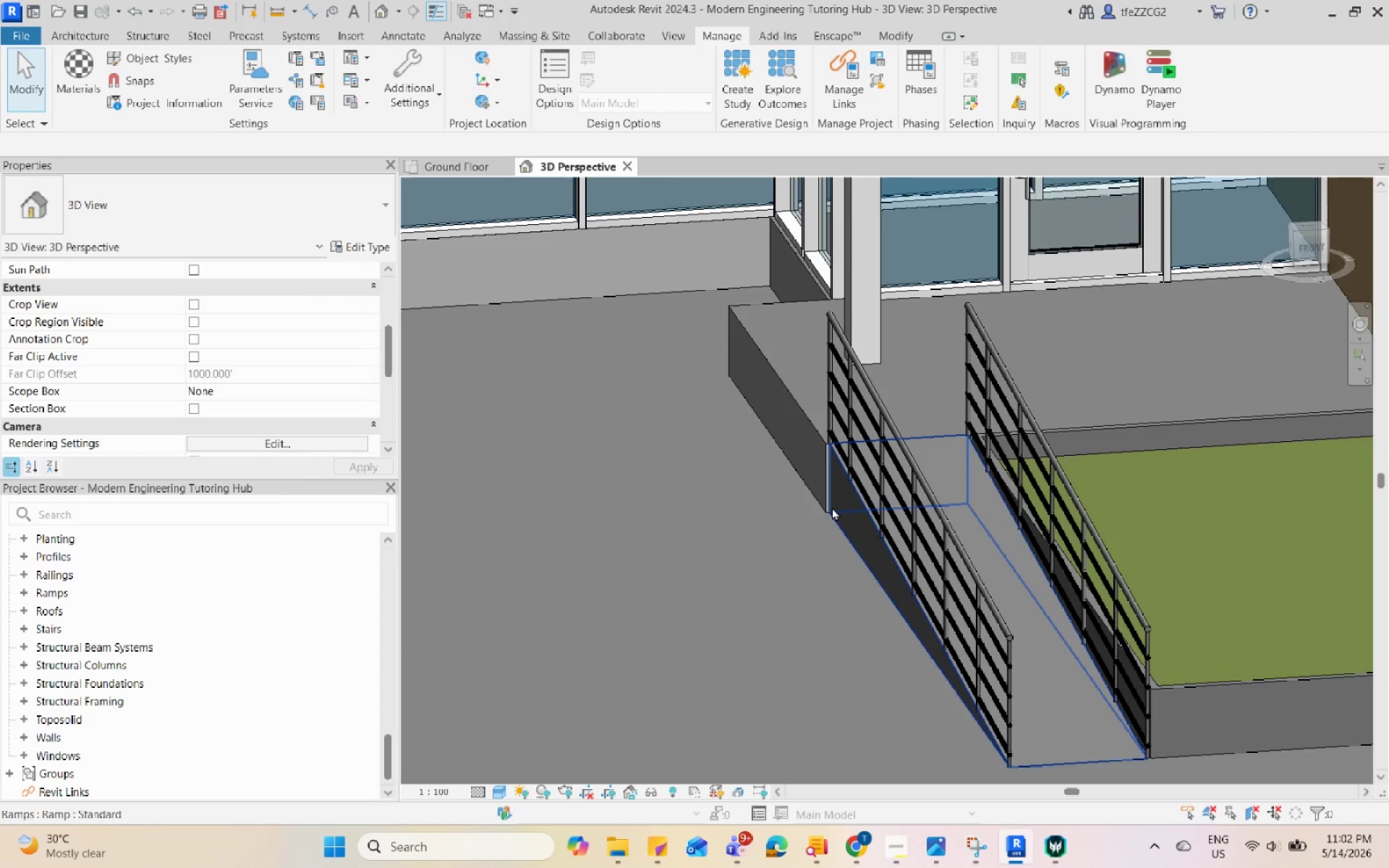 
scroll: coordinate [831, 508], scroll_direction: down, amount: 16.0
 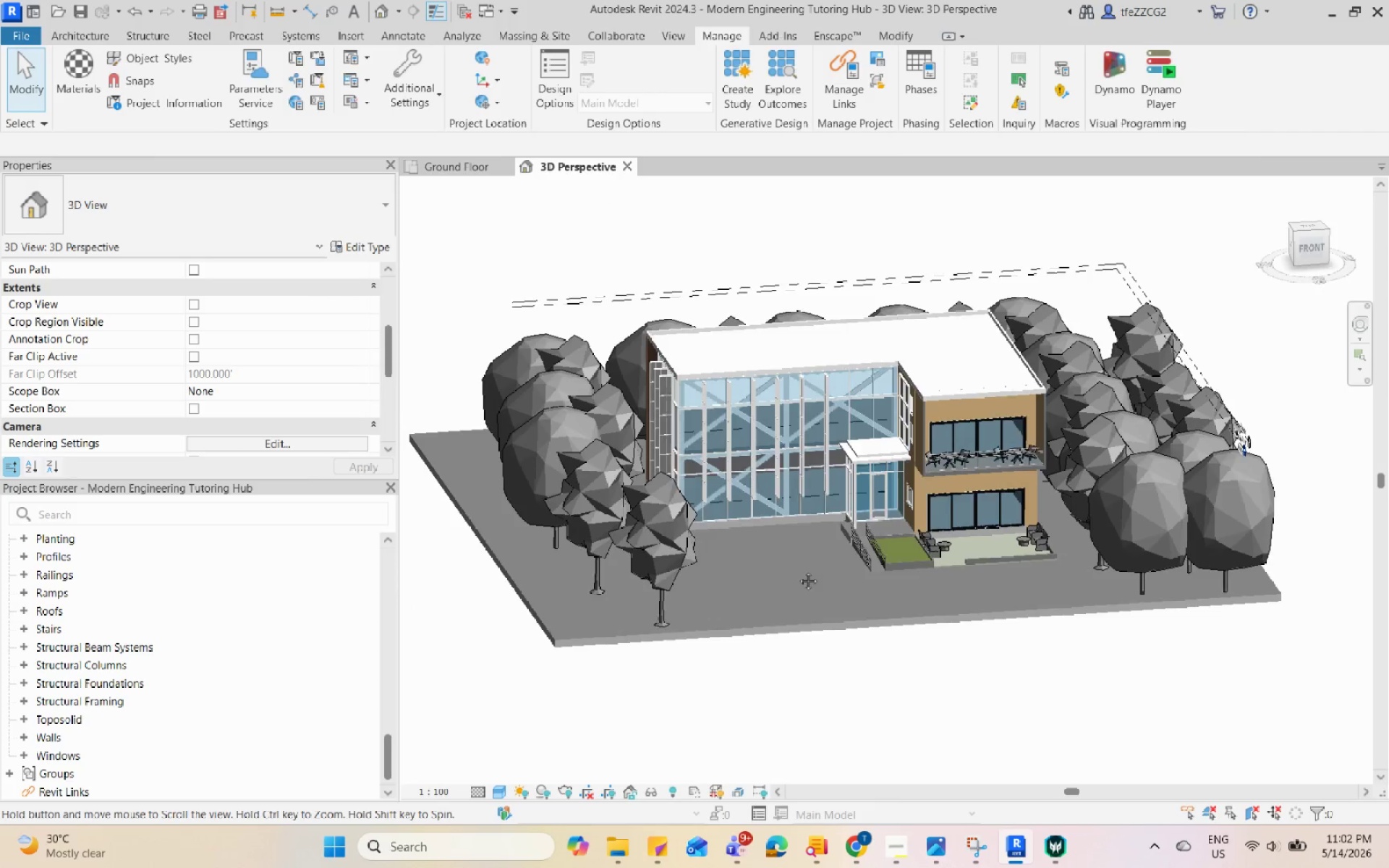 
scroll: coordinate [797, 550], scroll_direction: up, amount: 3.0
 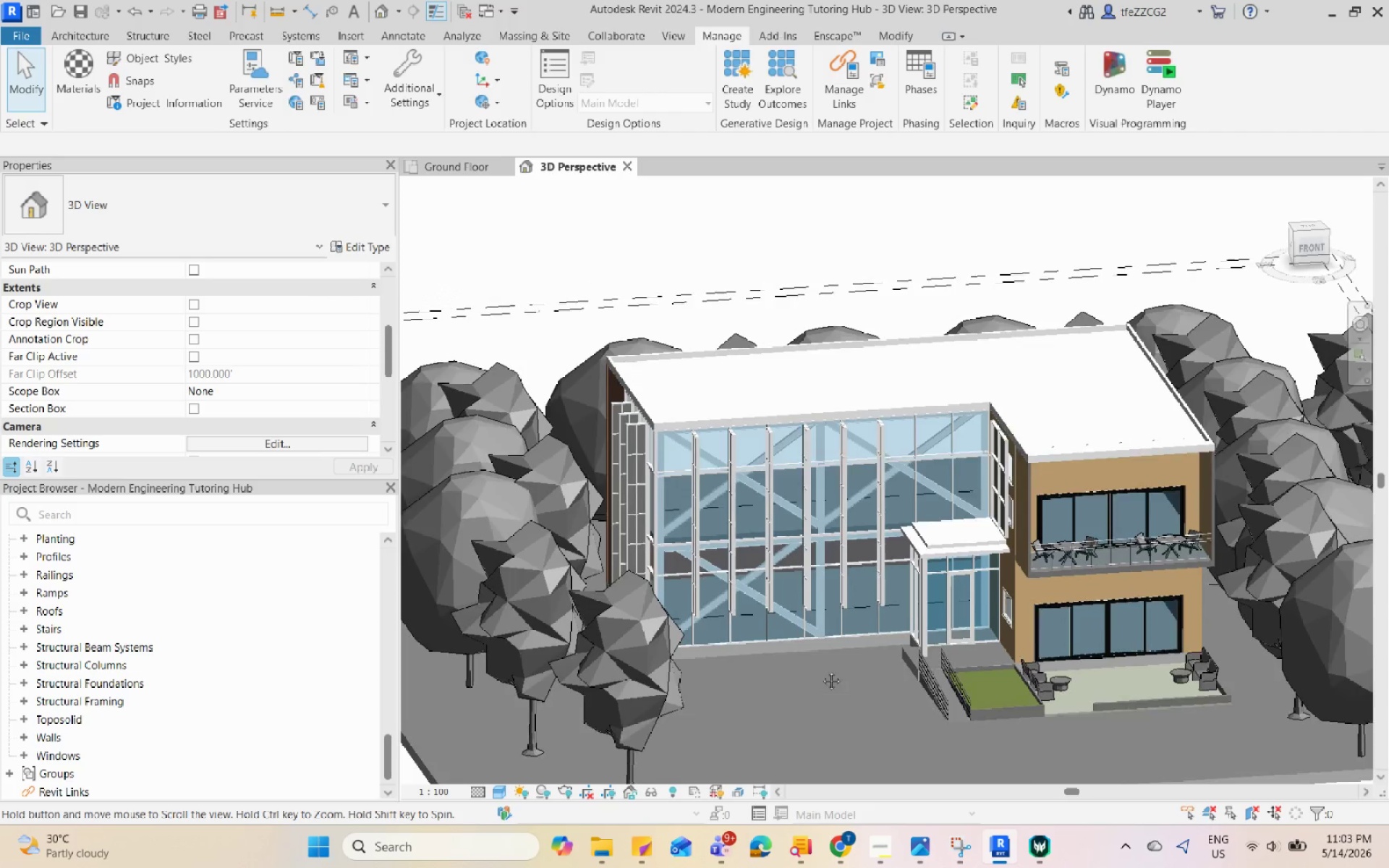 
wait(16.74)
 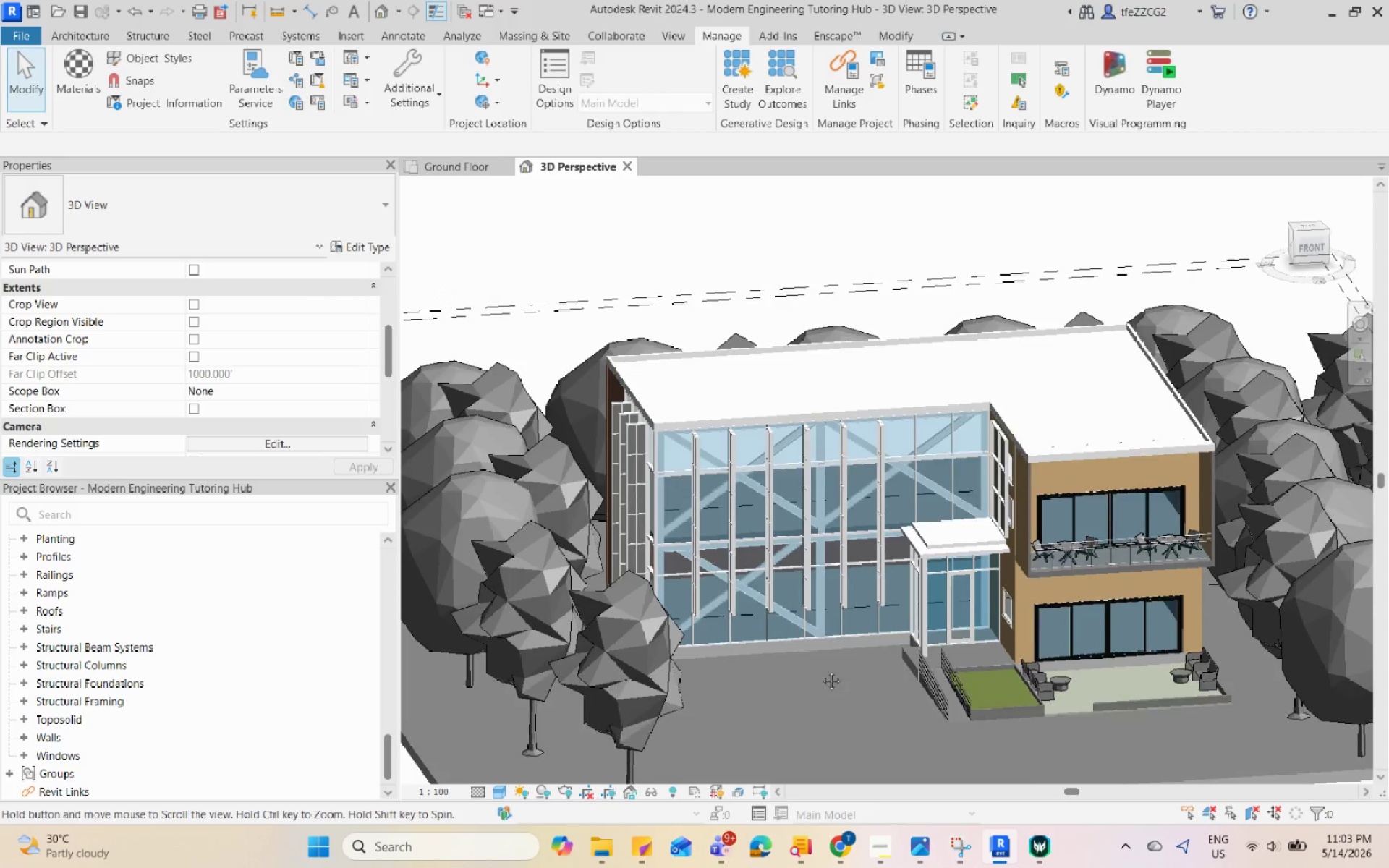 
mouse_move([884, 635])
 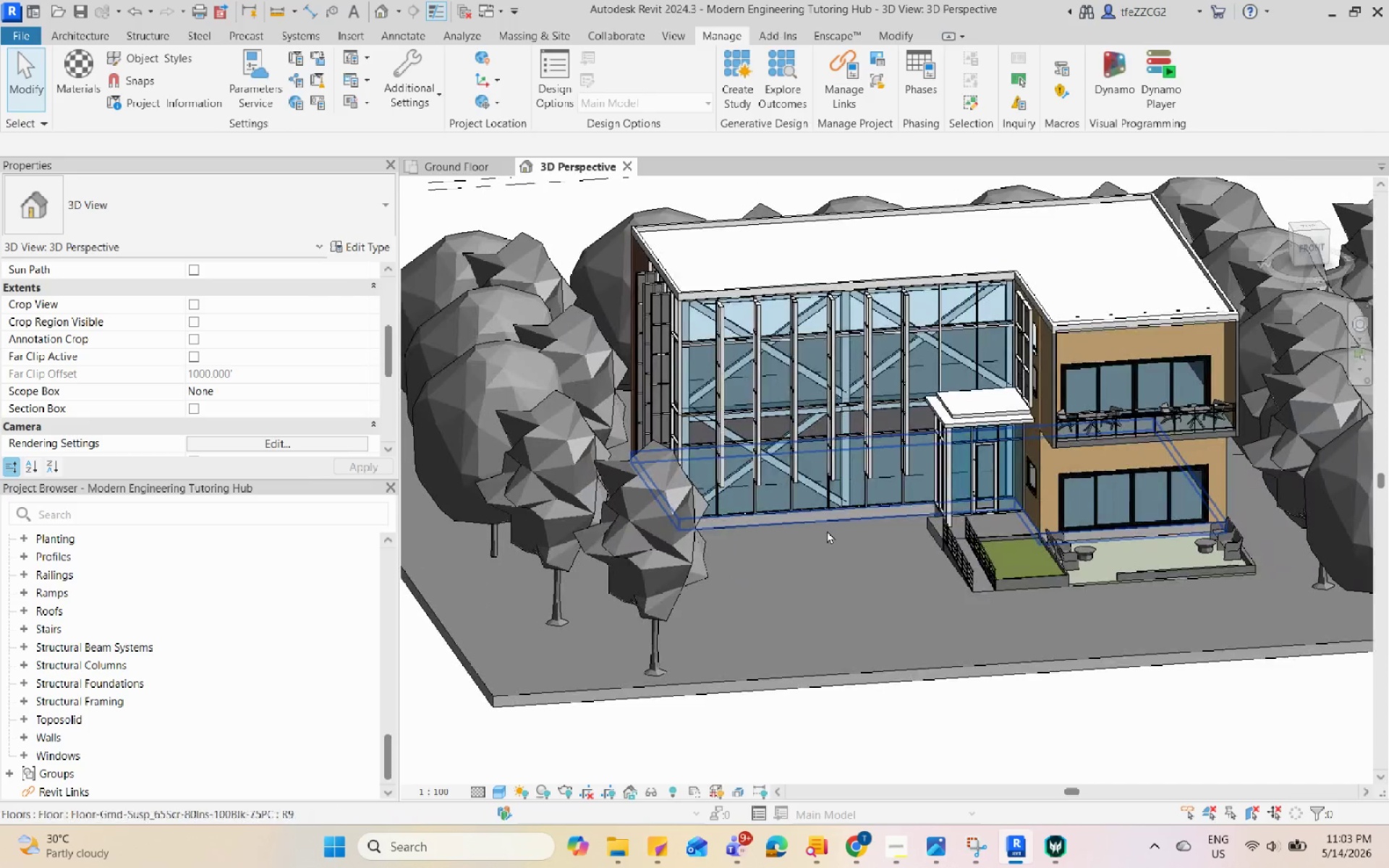 
scroll: coordinate [739, 490], scroll_direction: up, amount: 2.0
 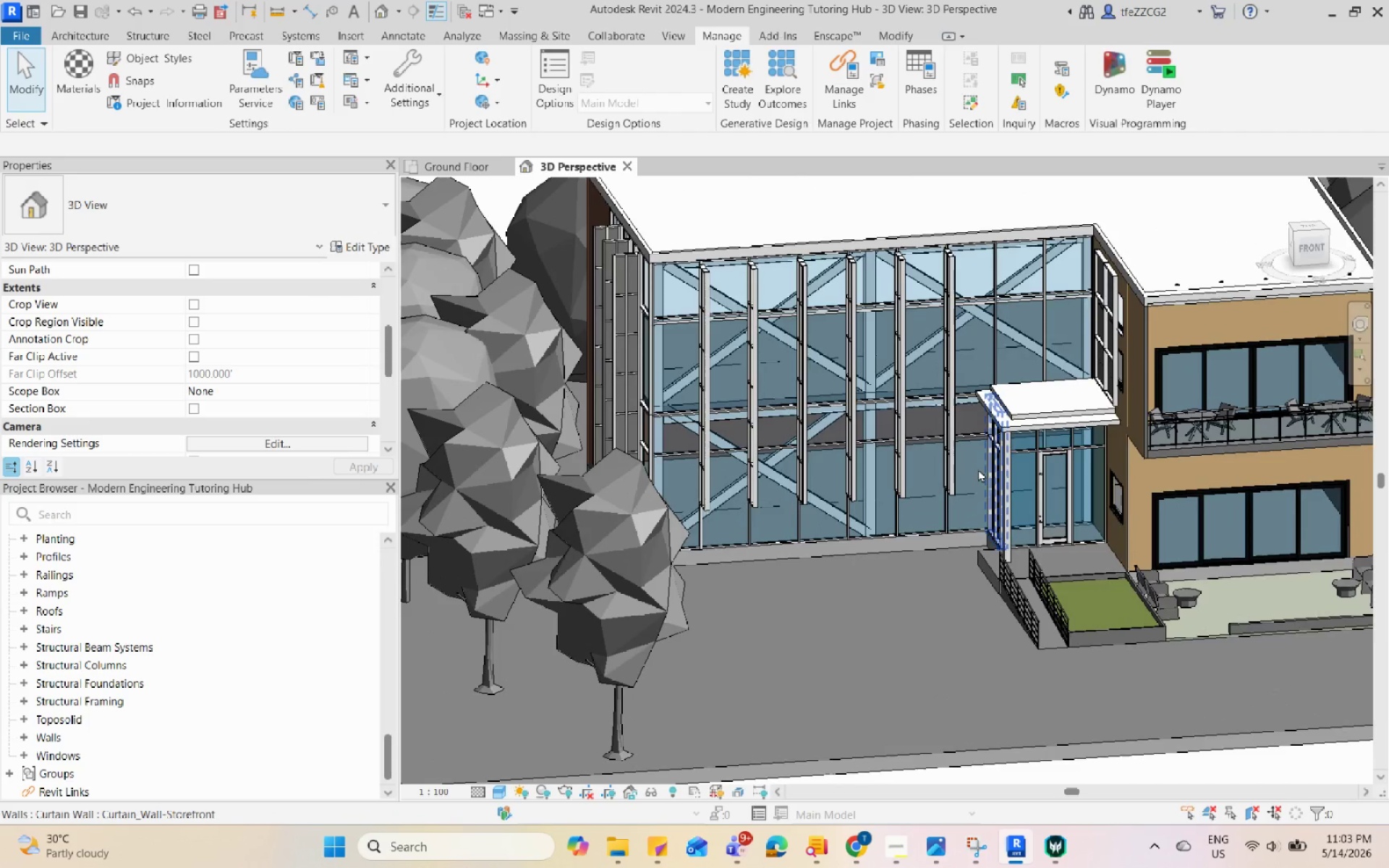 
wait(6.9)
 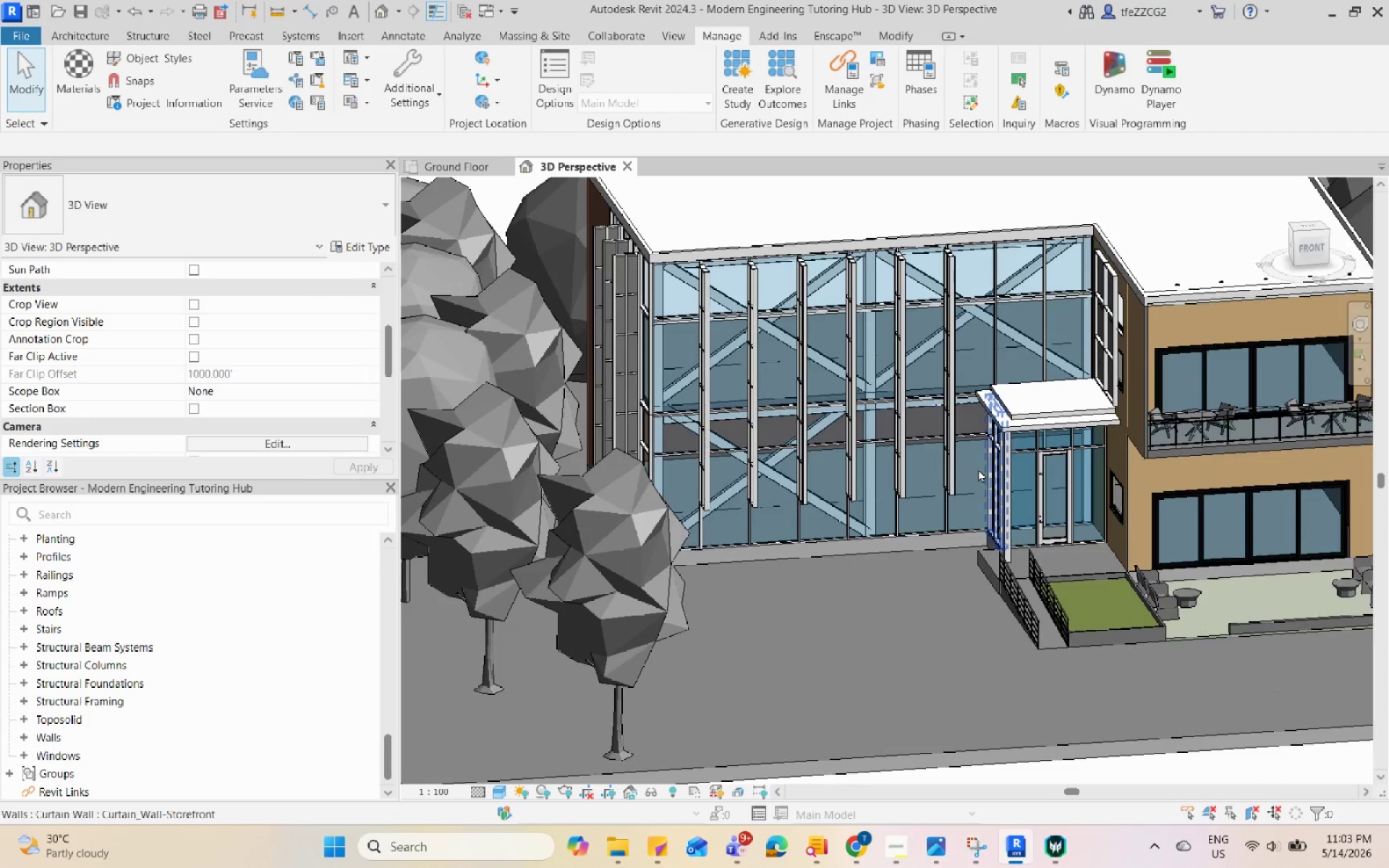 
scroll: coordinate [922, 425], scroll_direction: down, amount: 6.0
 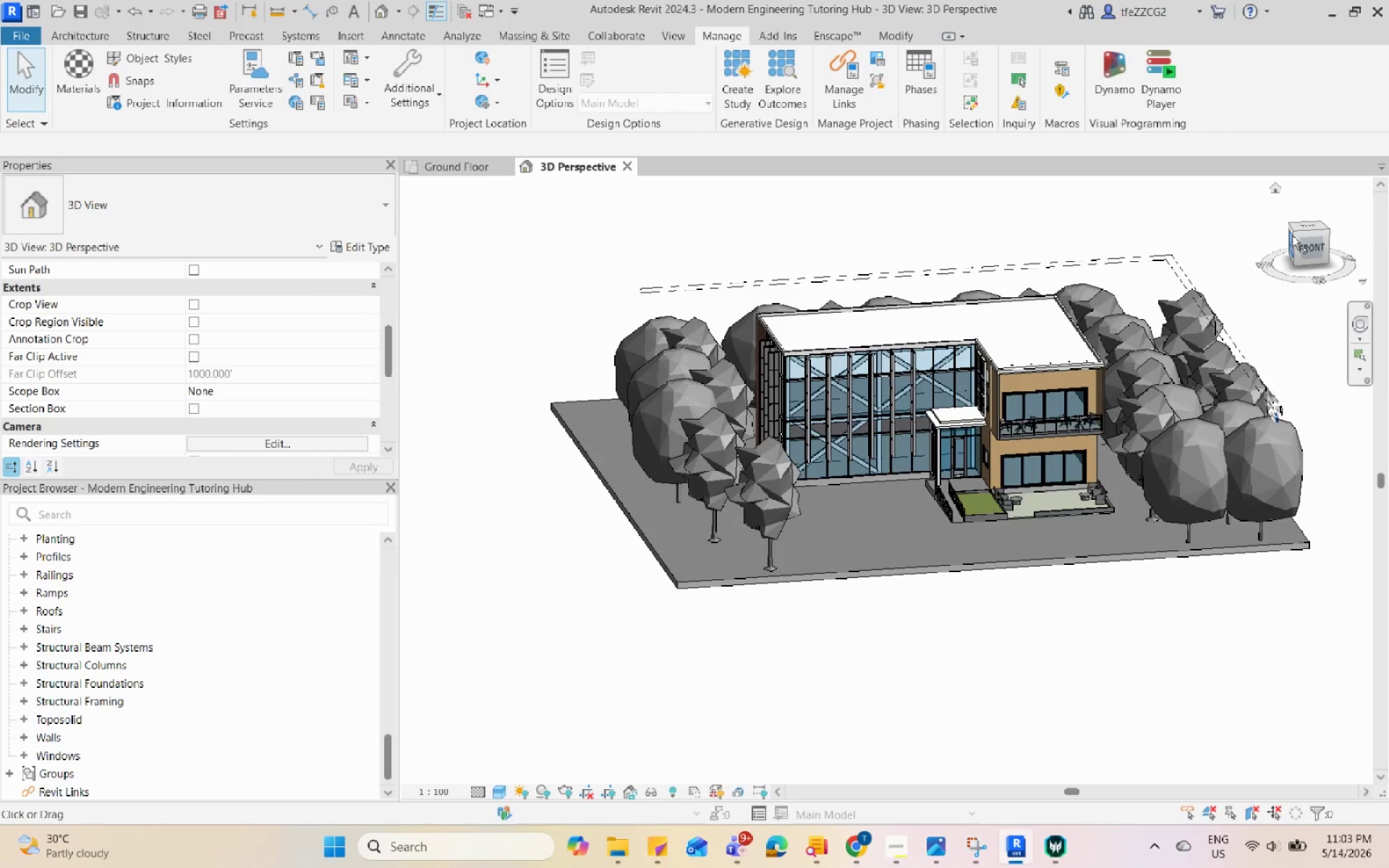 
left_click([1294, 236])
 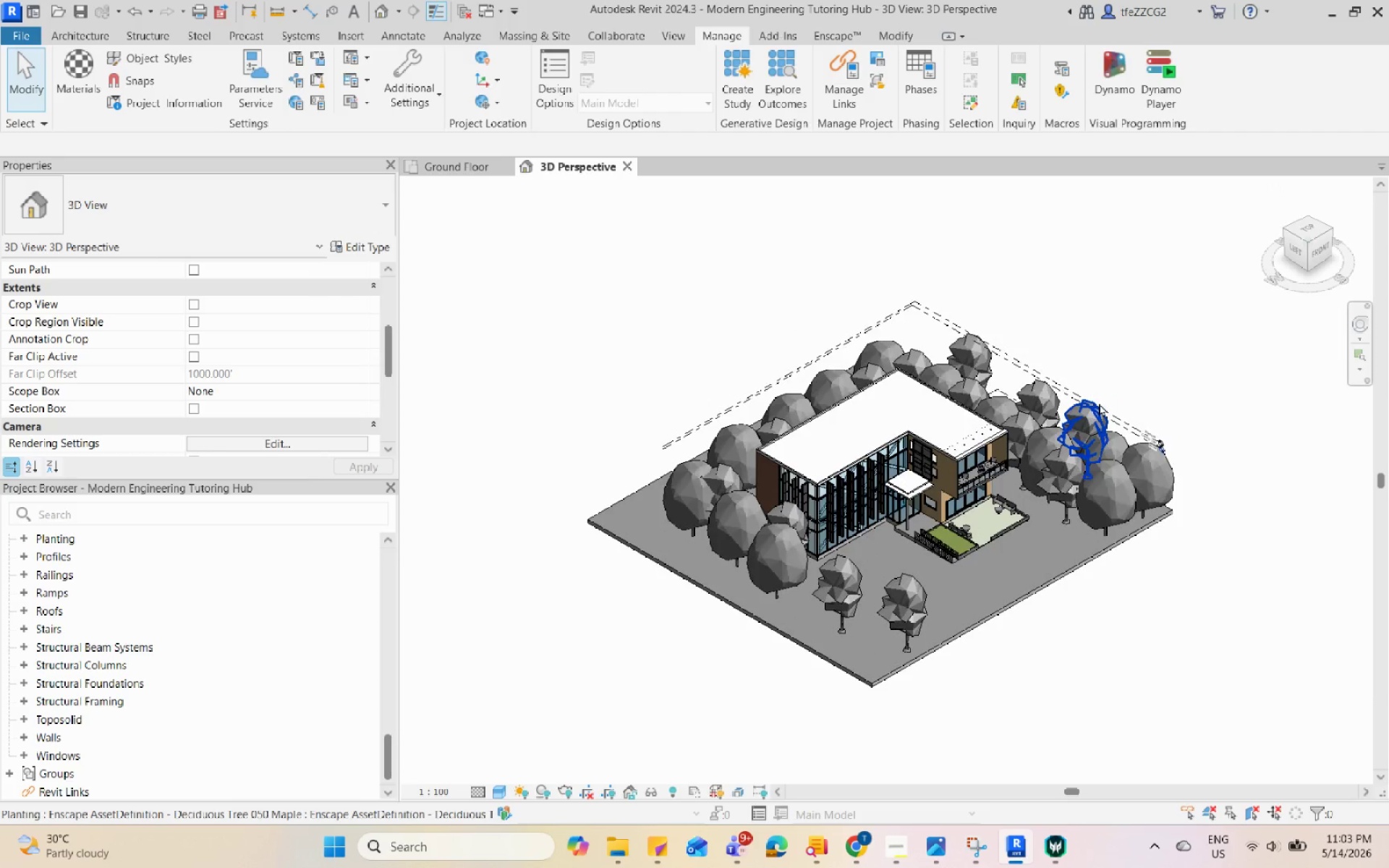 
scroll: coordinate [1085, 421], scroll_direction: up, amount: 1.0
 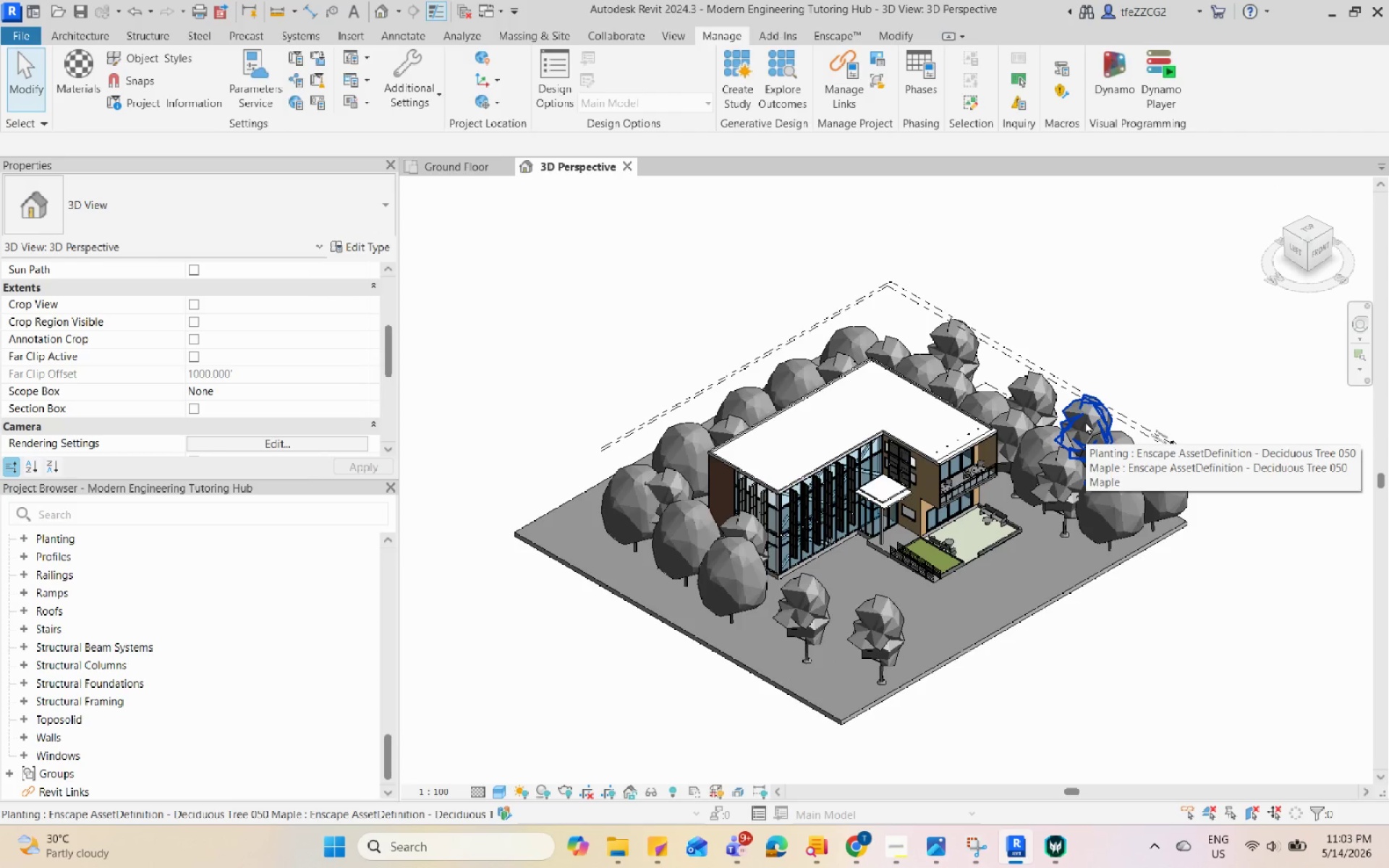 
scroll: coordinate [1085, 421], scroll_direction: down, amount: 2.0
 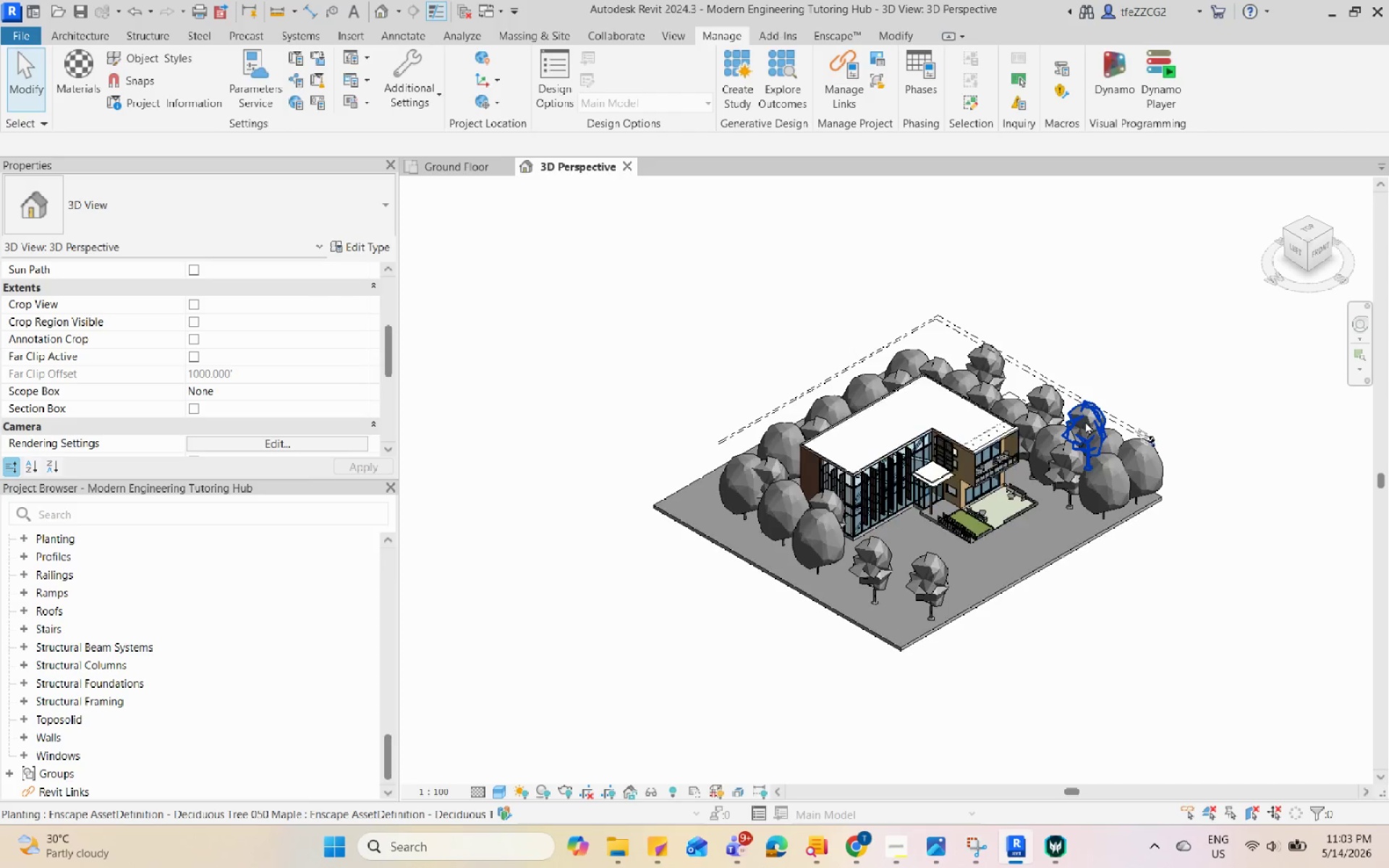 
scroll: coordinate [1006, 417], scroll_direction: up, amount: 3.0
 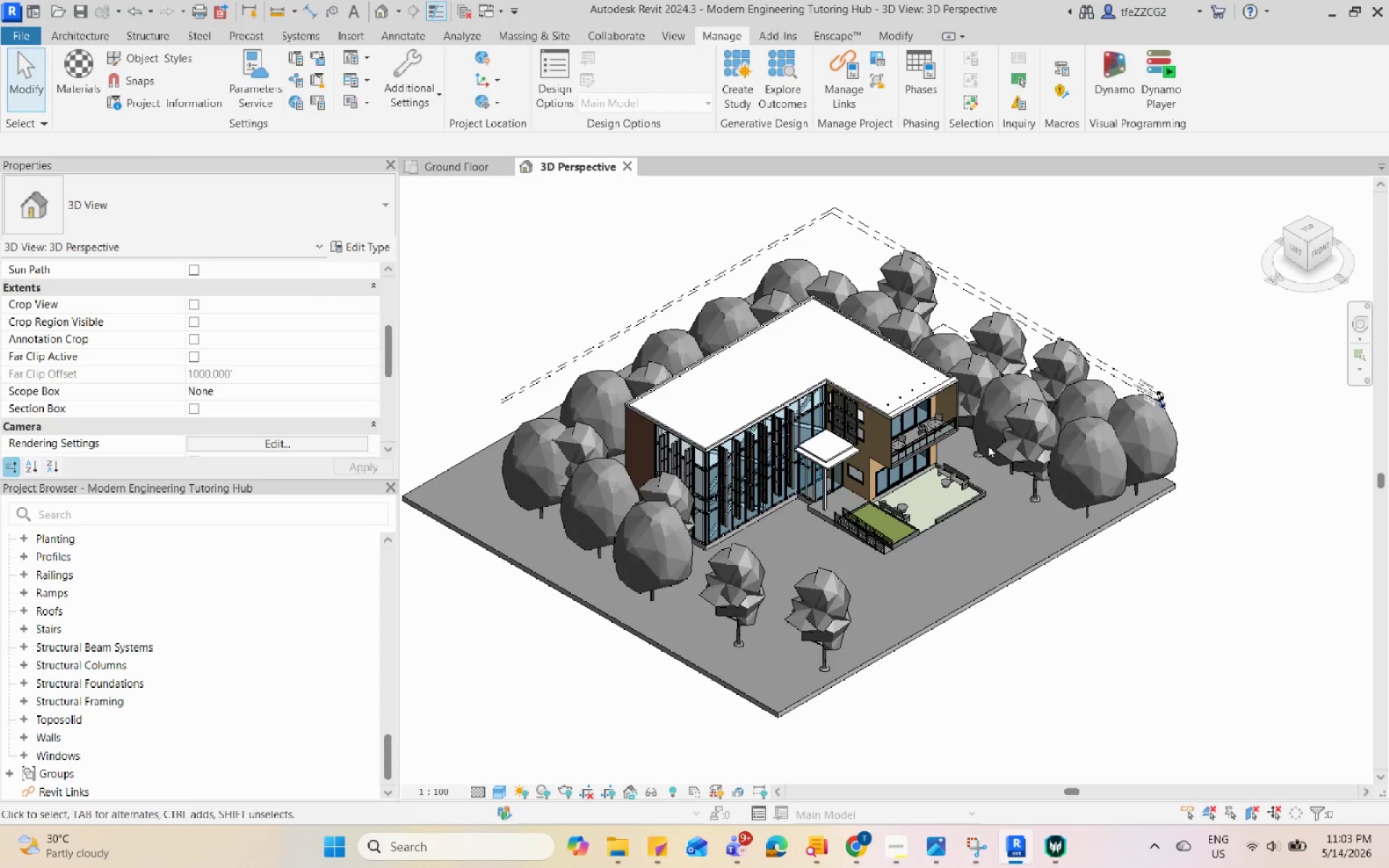 
wait(6.74)
 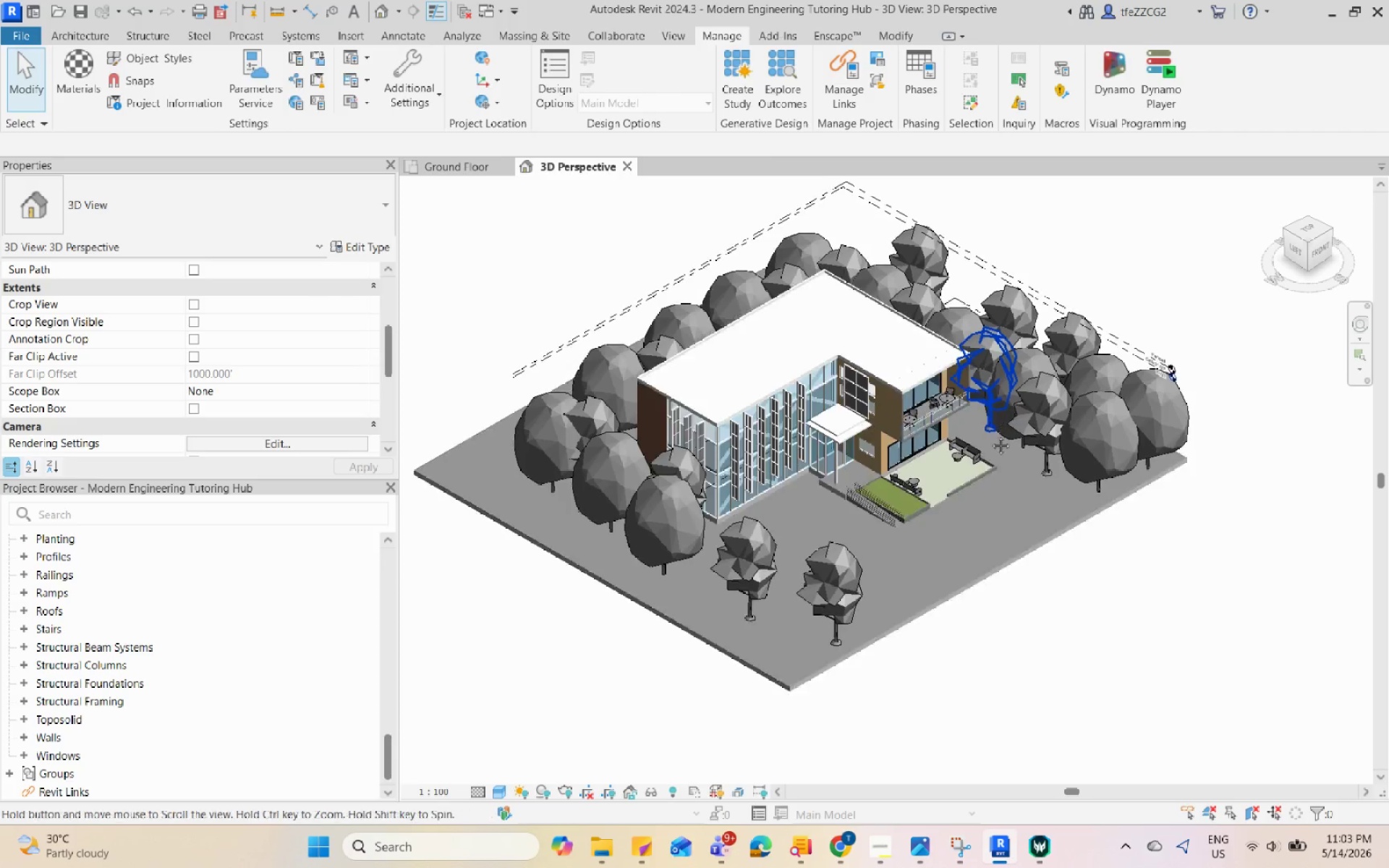 
scroll: coordinate [880, 427], scroll_direction: up, amount: 6.0
 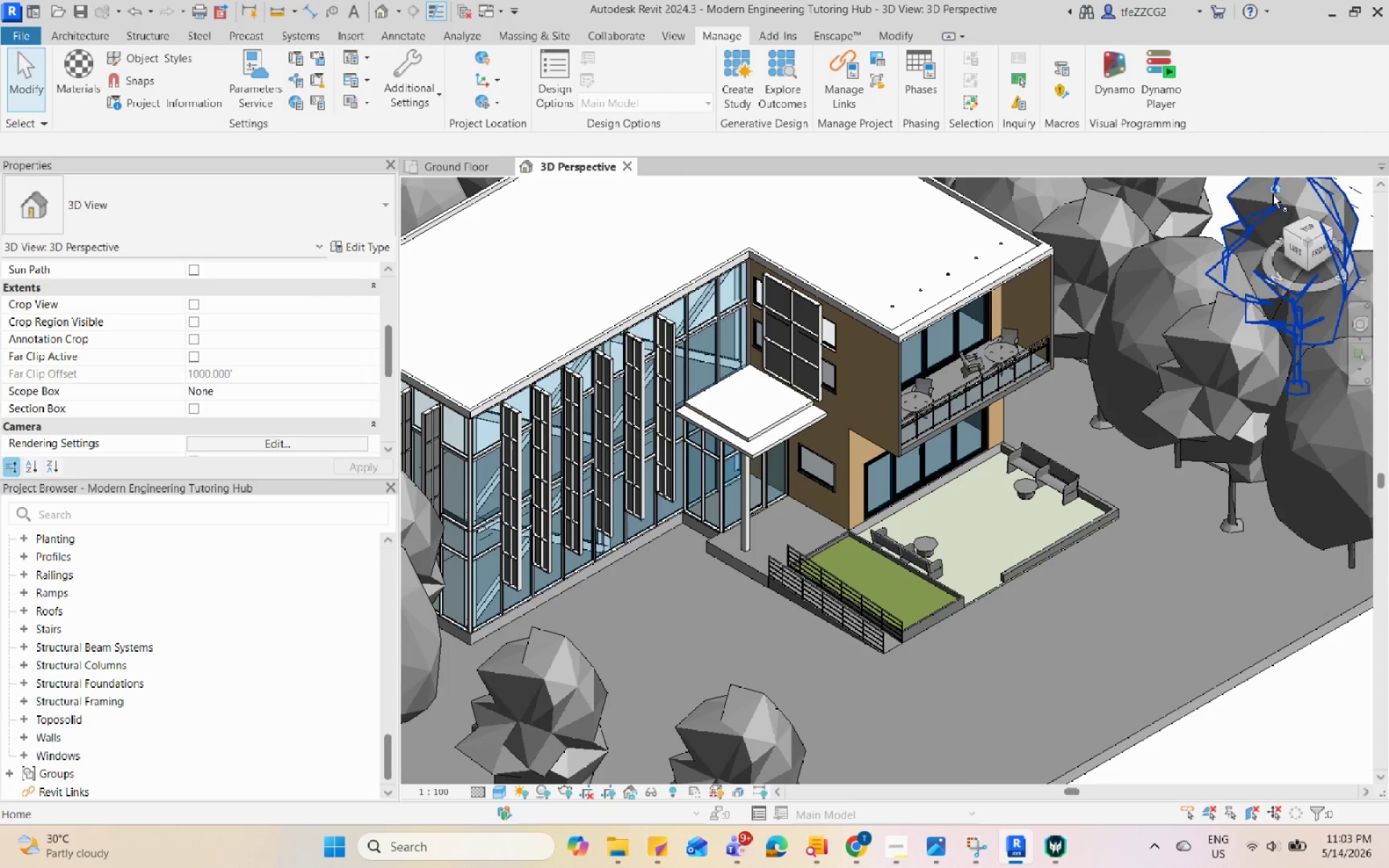 
scroll: coordinate [1003, 485], scroll_direction: down, amount: 10.0
 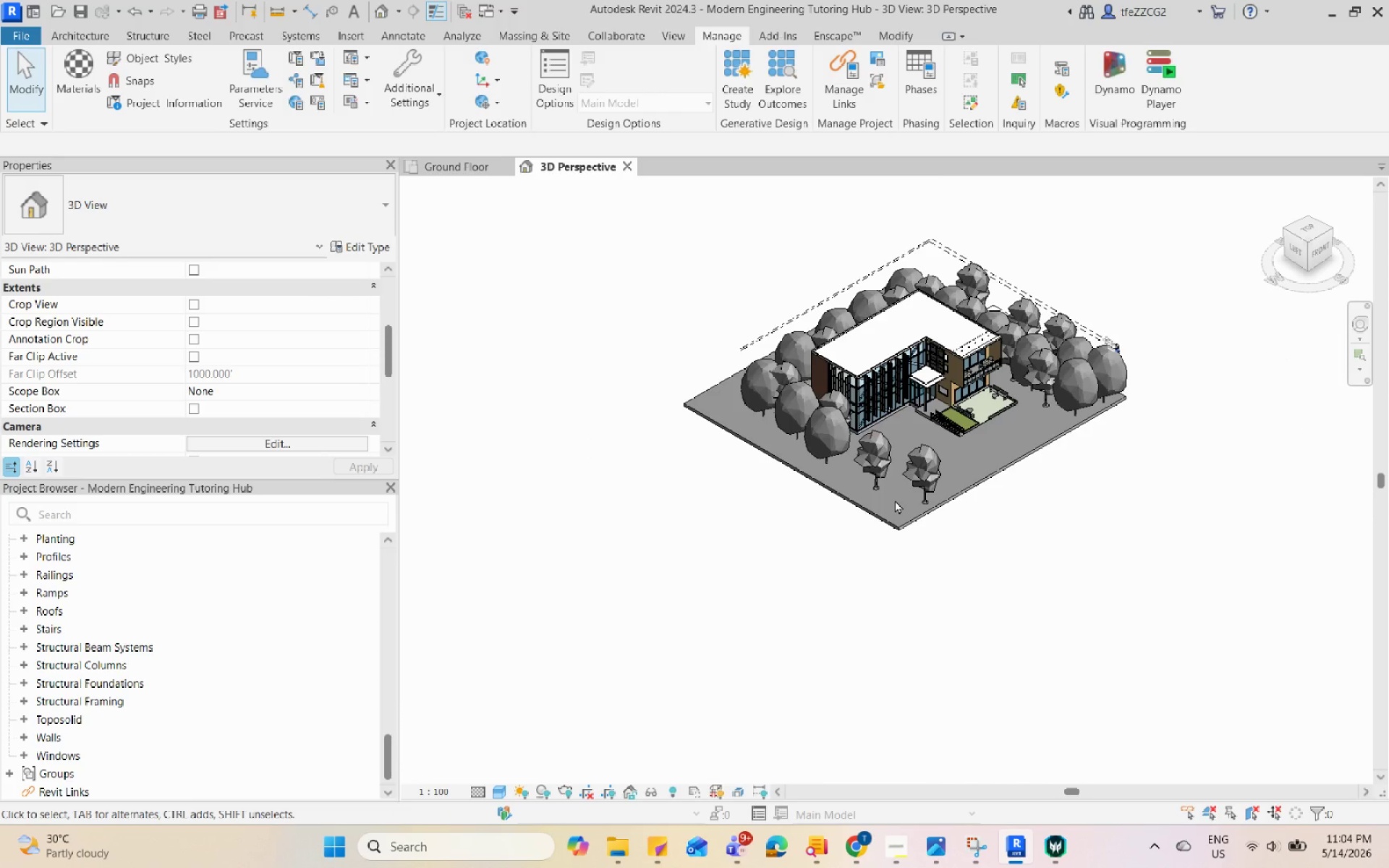 
wait(9.52)
 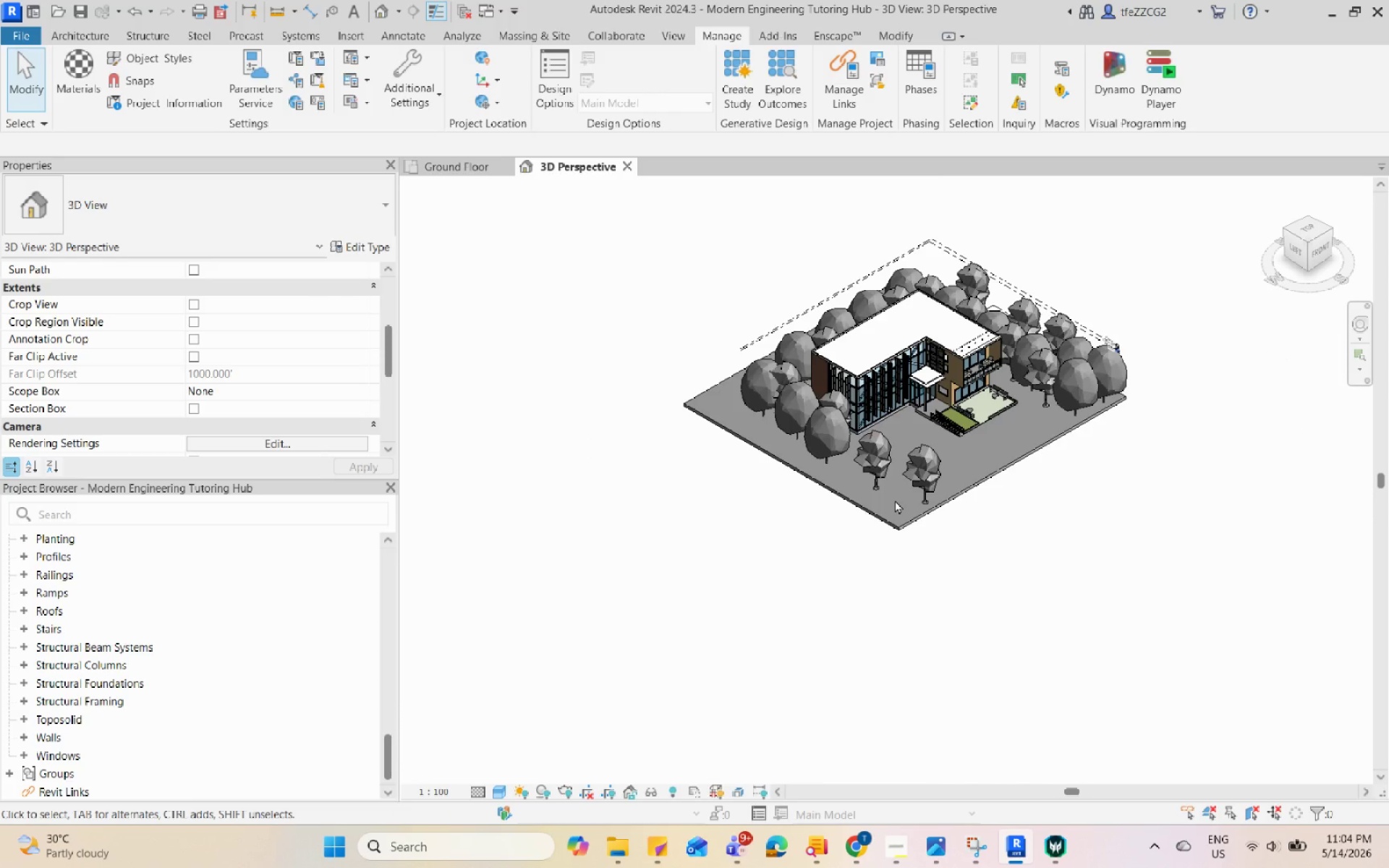 
scroll: coordinate [870, 556], scroll_direction: down, amount: 1.0
 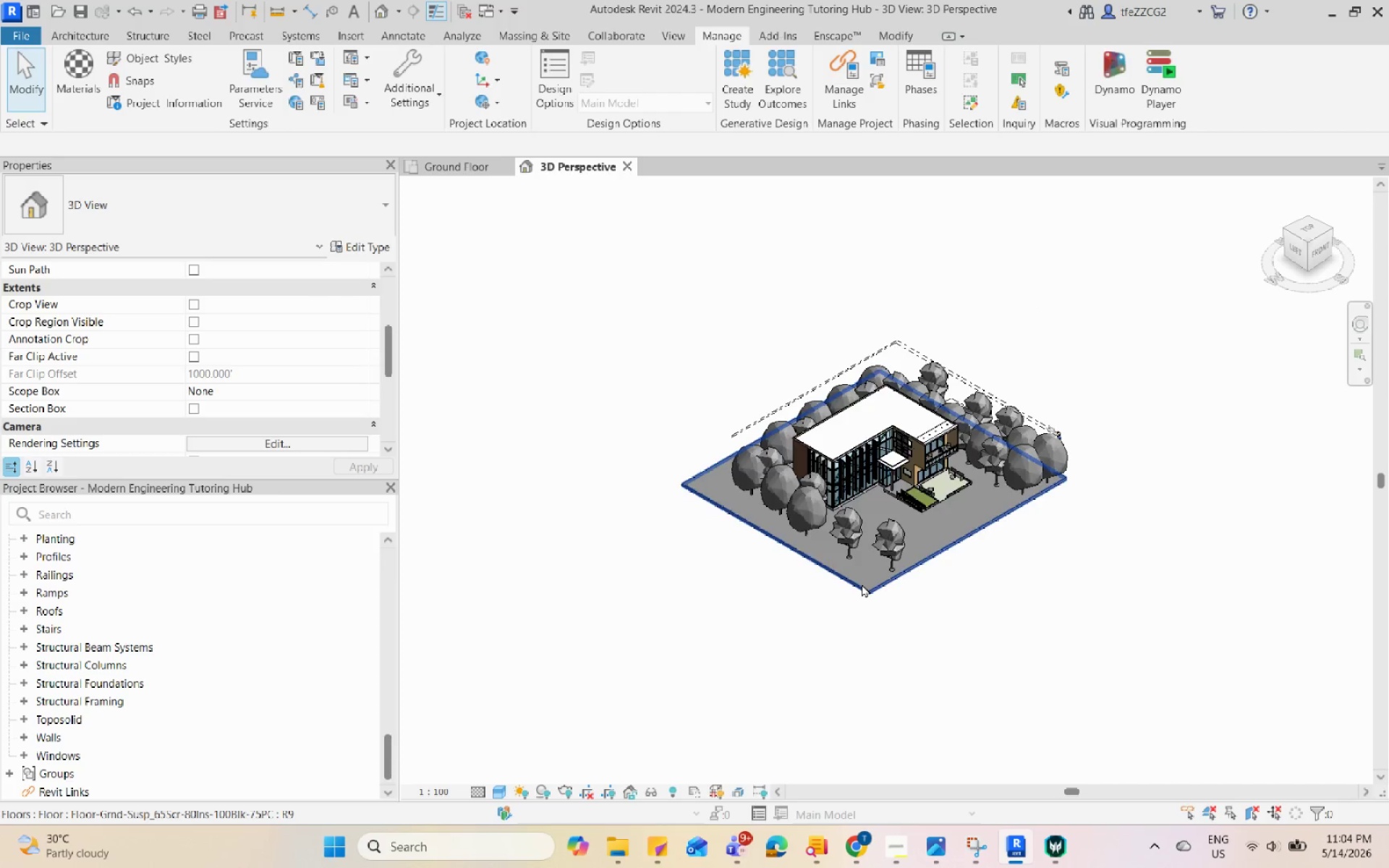 
scroll: coordinate [862, 584], scroll_direction: up, amount: 6.0
 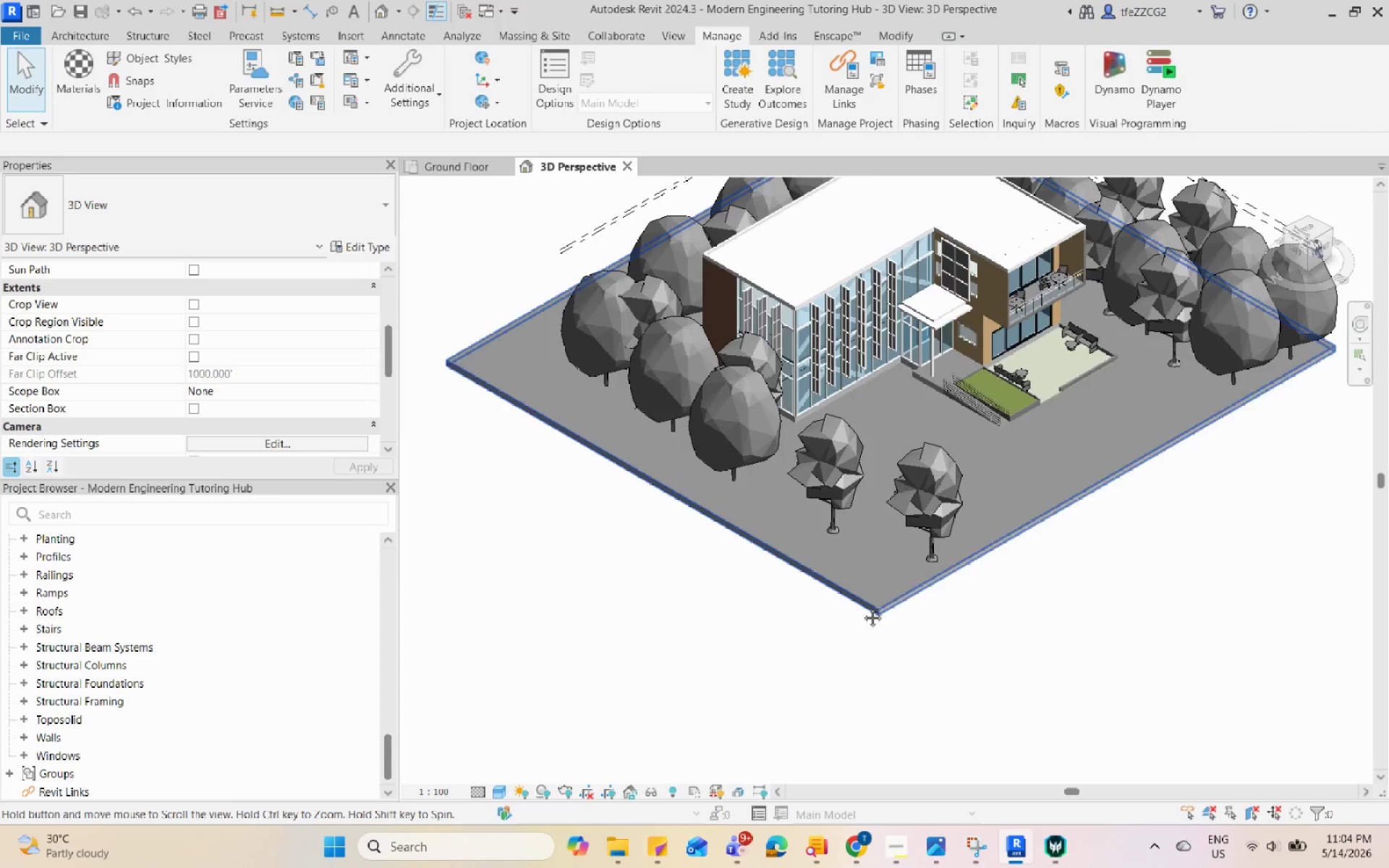 
scroll: coordinate [865, 627], scroll_direction: down, amount: 4.0
 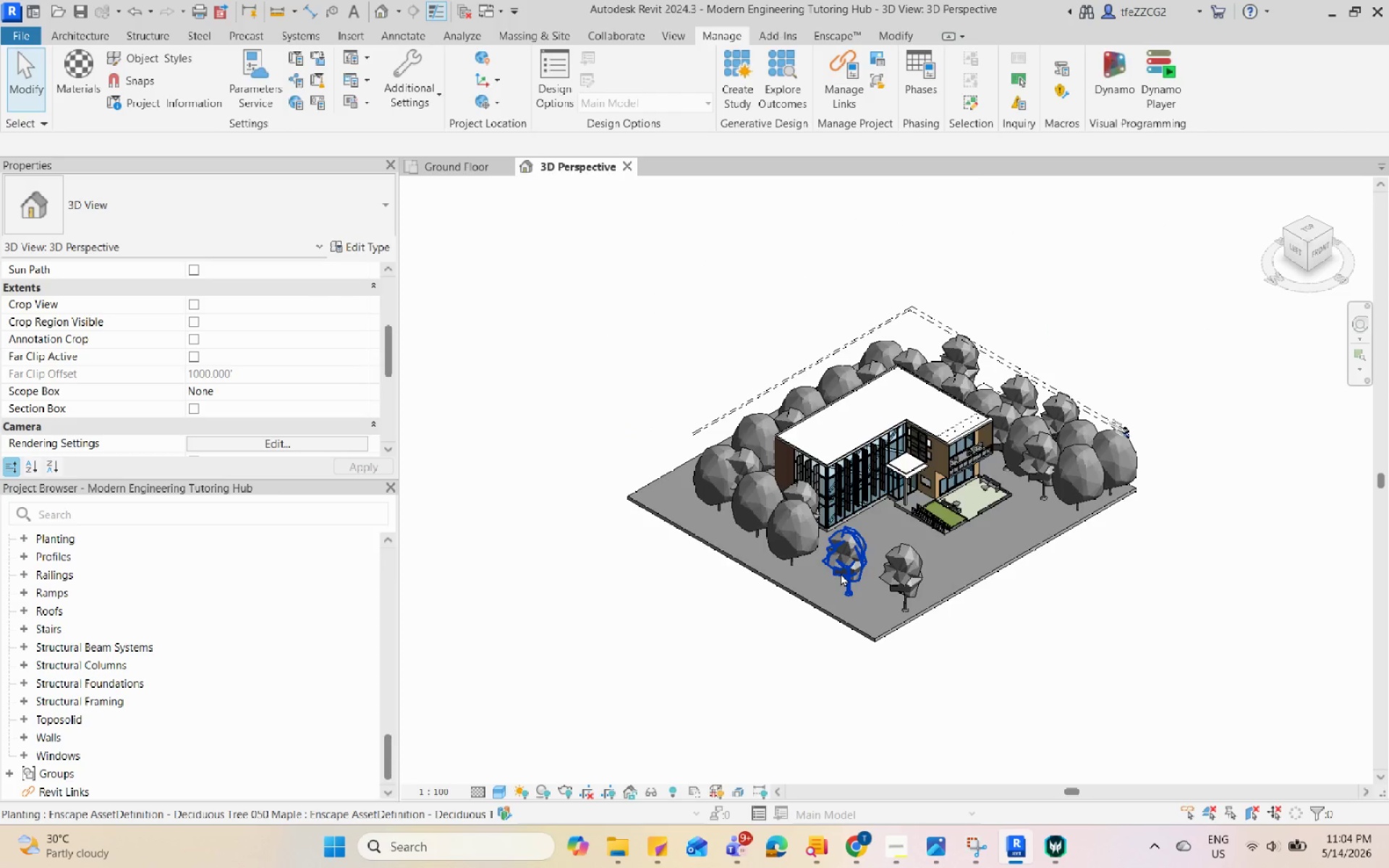 
scroll: coordinate [841, 573], scroll_direction: up, amount: 3.0
 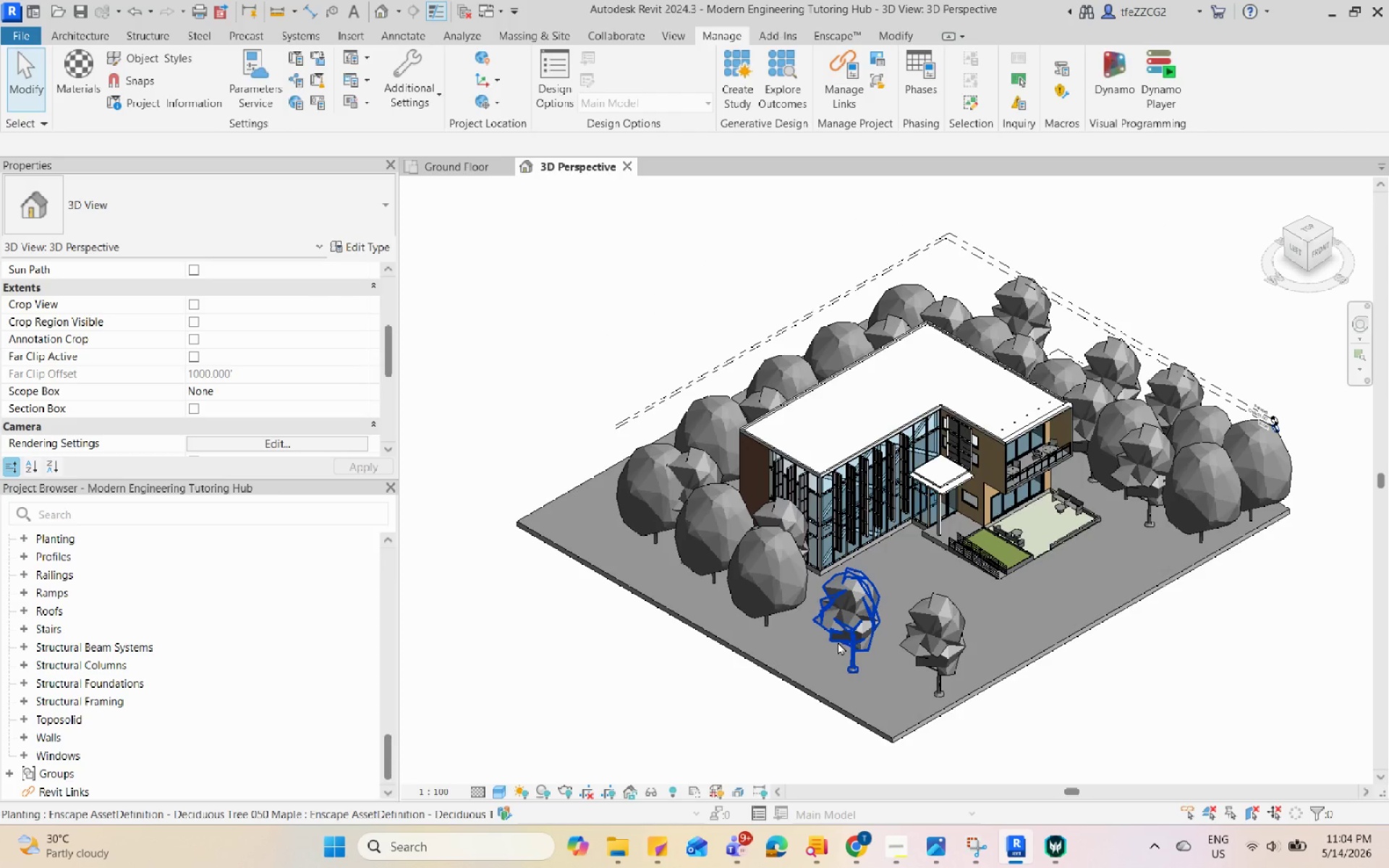 
scroll: coordinate [849, 652], scroll_direction: down, amount: 4.0
 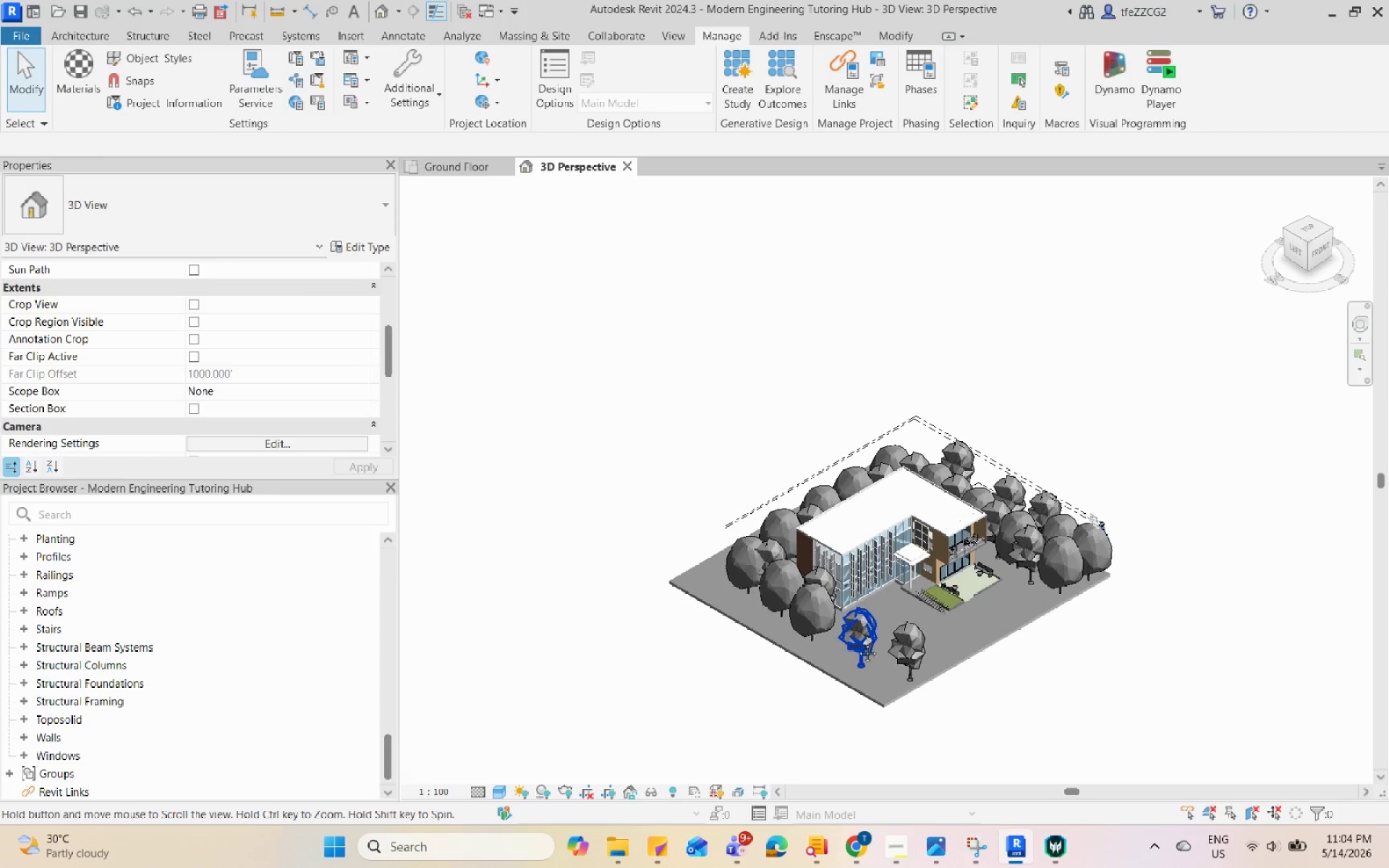 
scroll: coordinate [849, 678], scroll_direction: up, amount: 1.0
 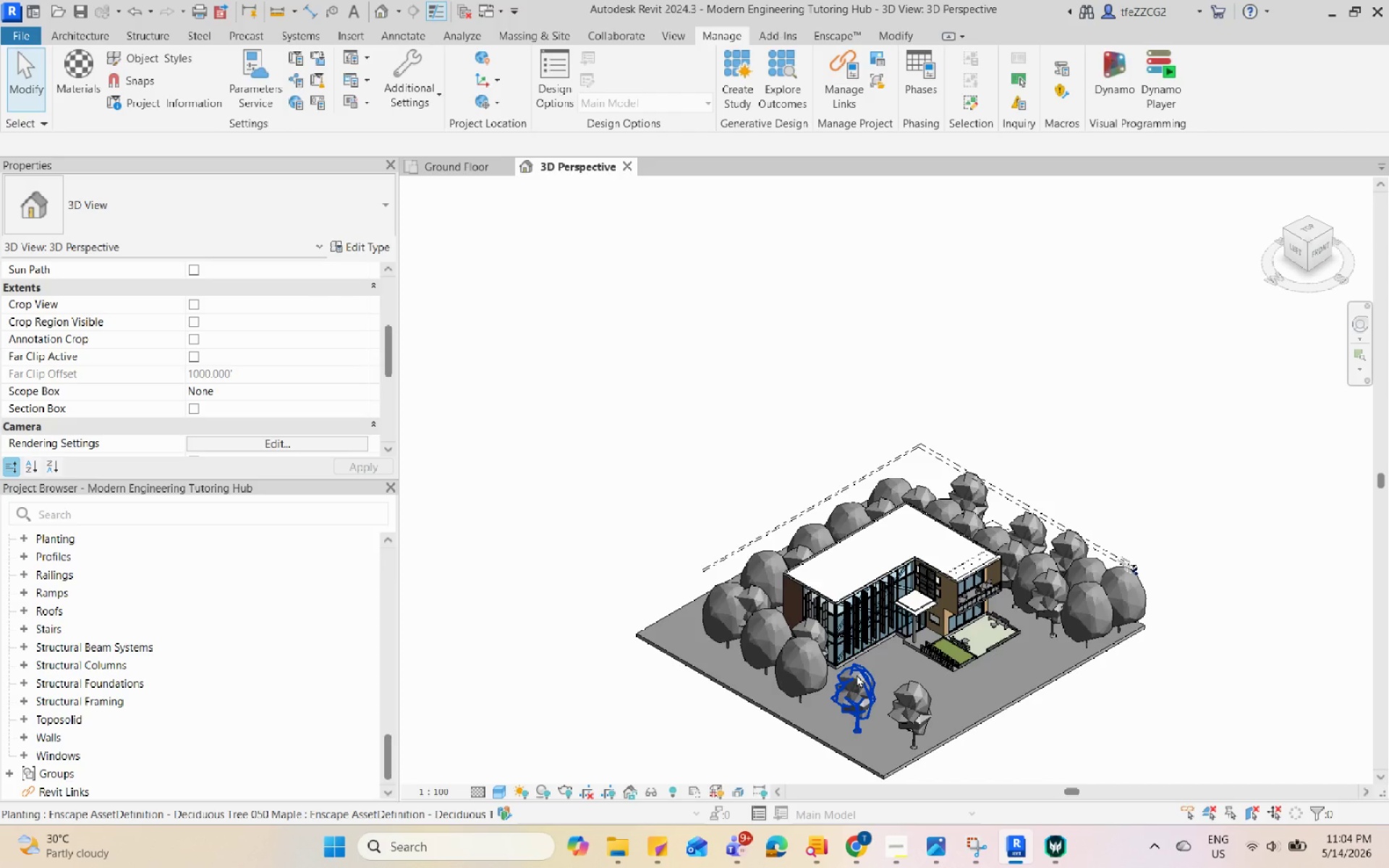 
wait(20.11)
 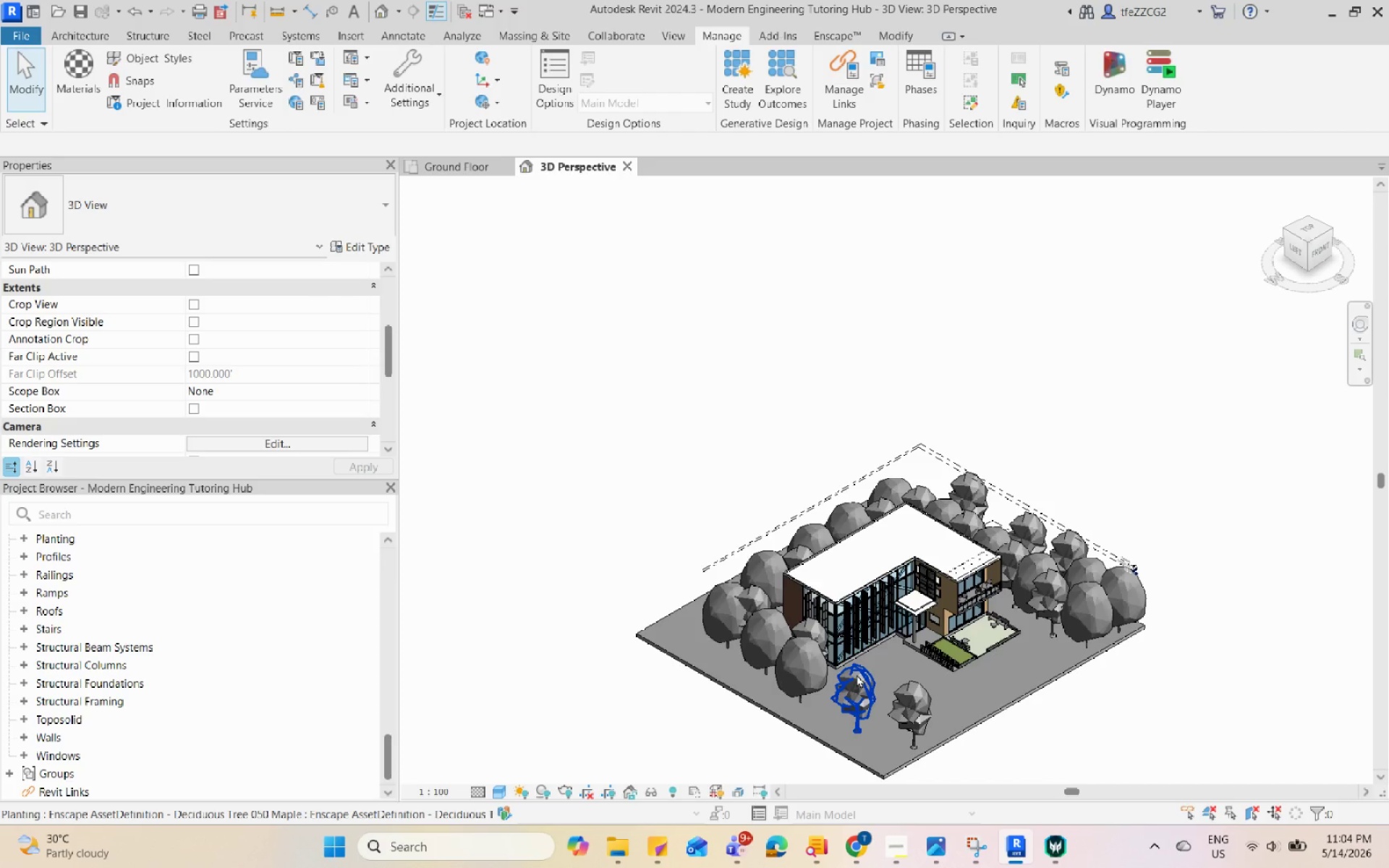 
scroll: coordinate [850, 616], scroll_direction: up, amount: 2.0
 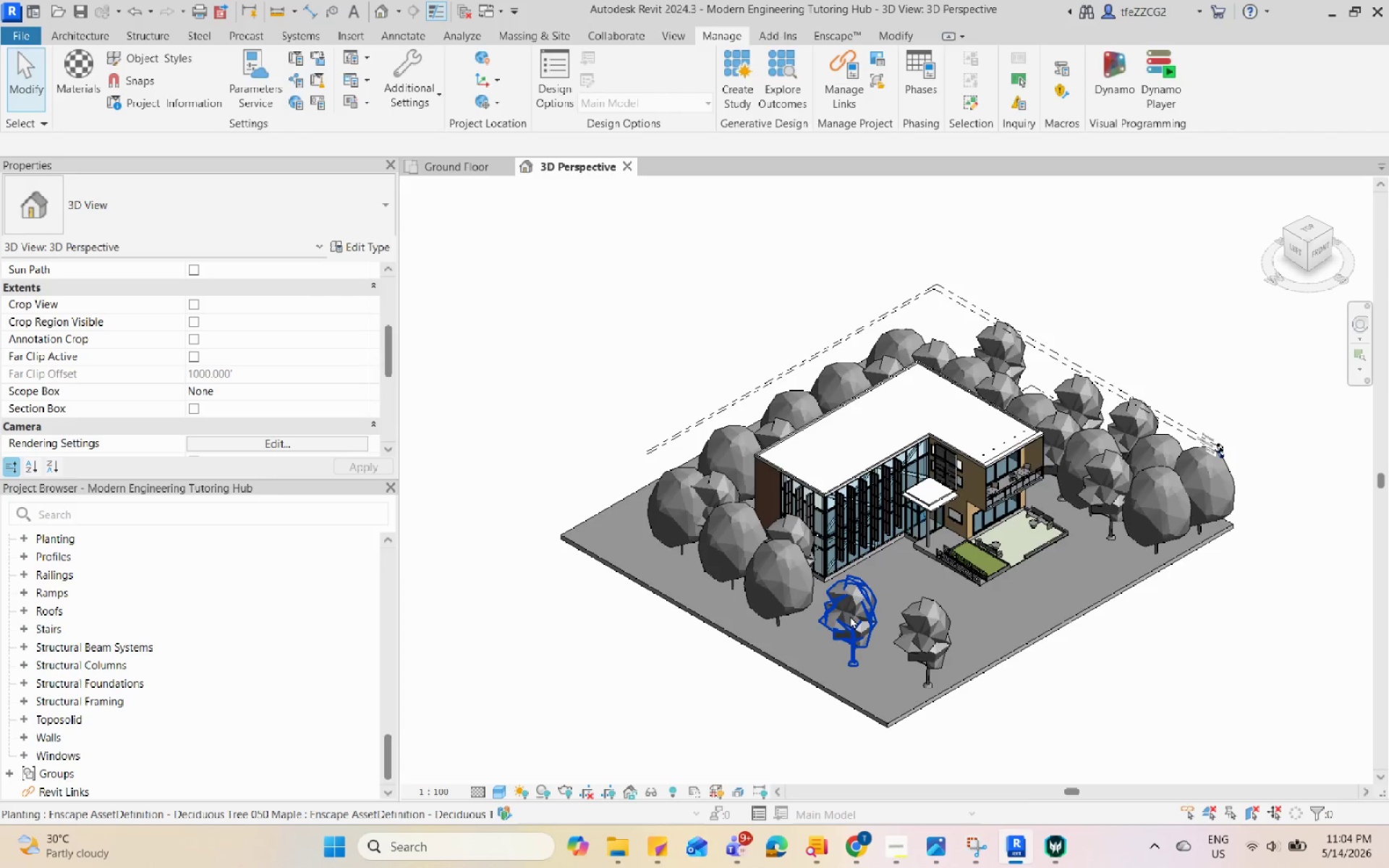 
scroll: coordinate [850, 616], scroll_direction: down, amount: 2.0
 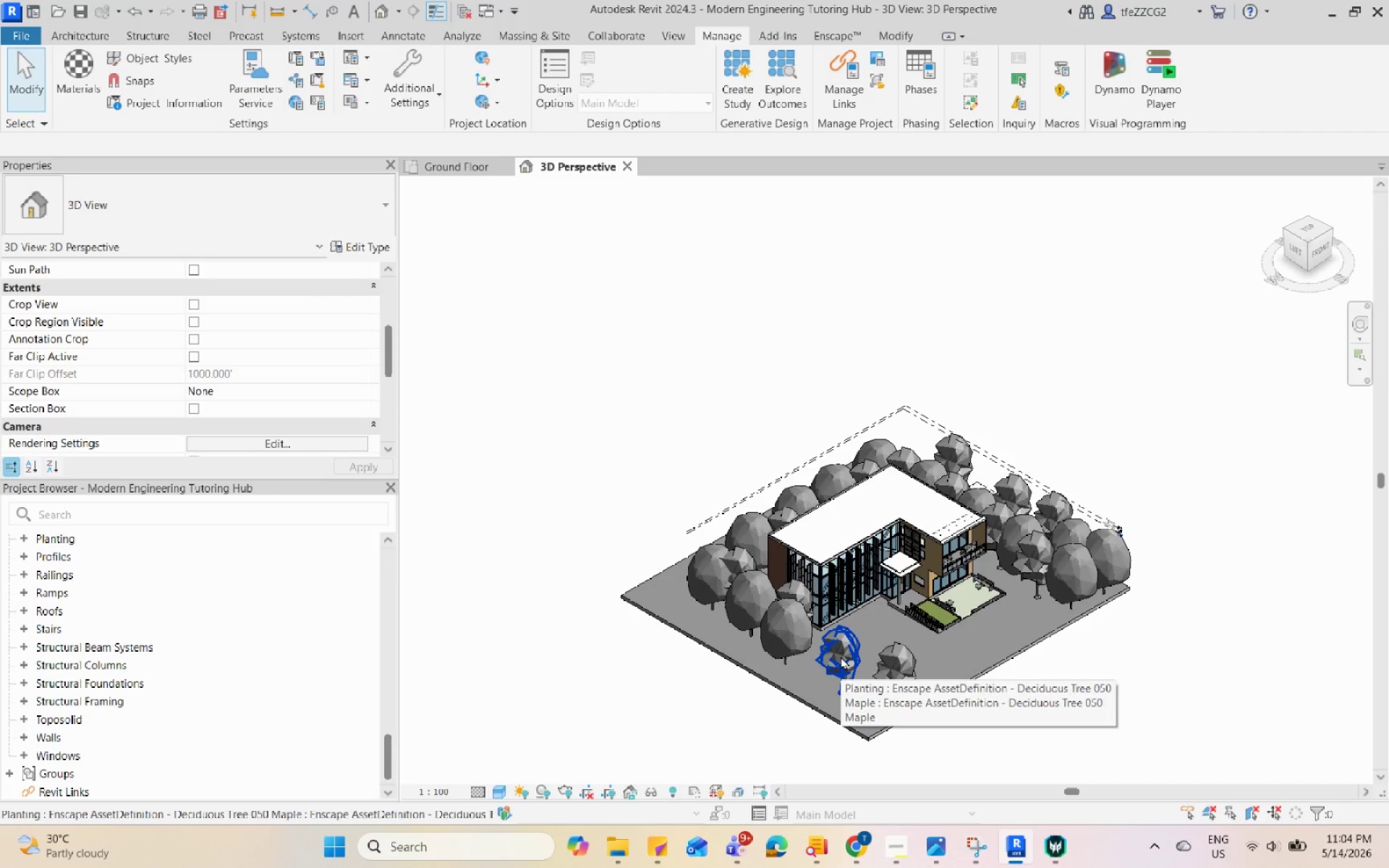 
scroll: coordinate [842, 647], scroll_direction: up, amount: 5.0
 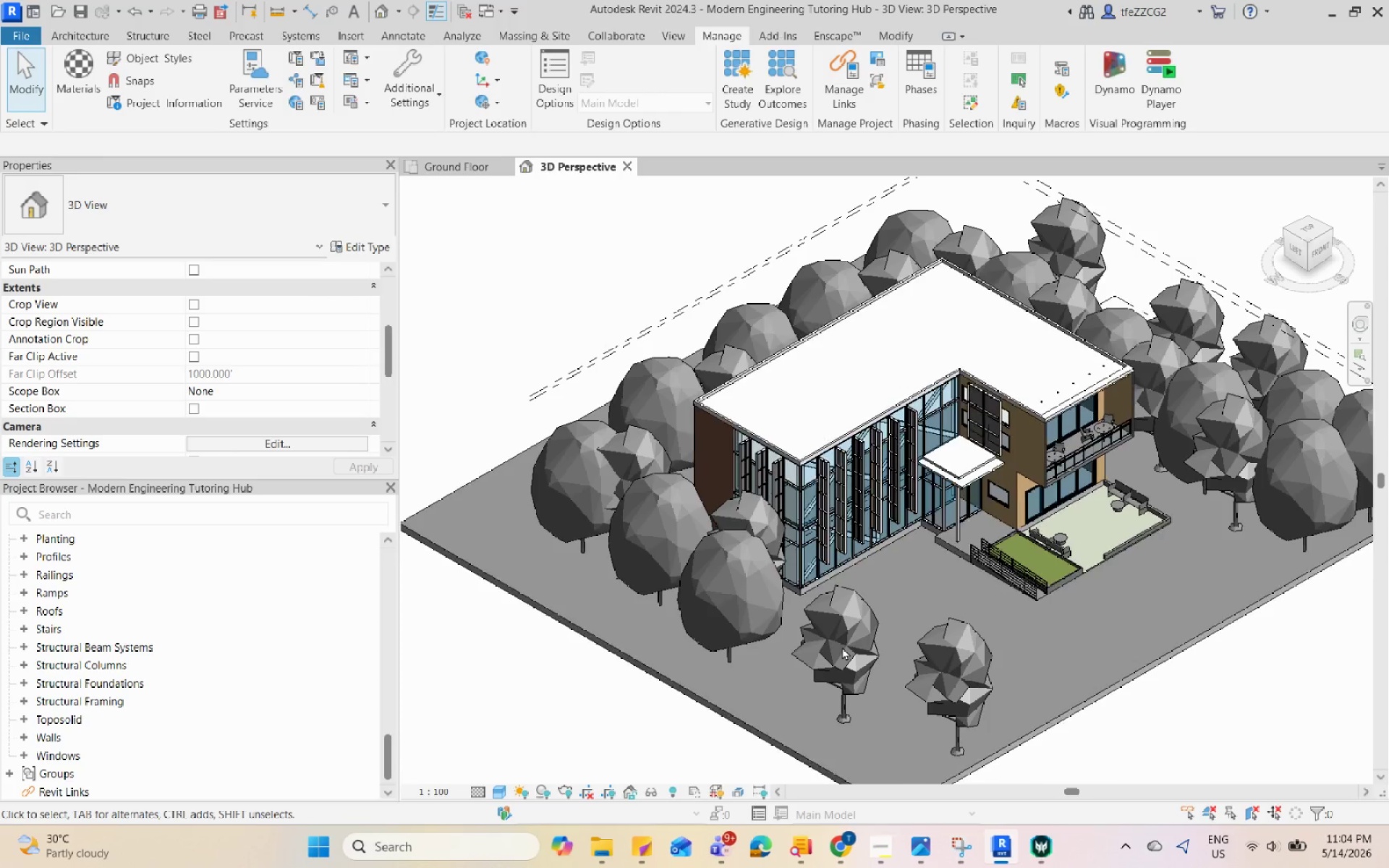 
scroll: coordinate [842, 647], scroll_direction: down, amount: 3.0
 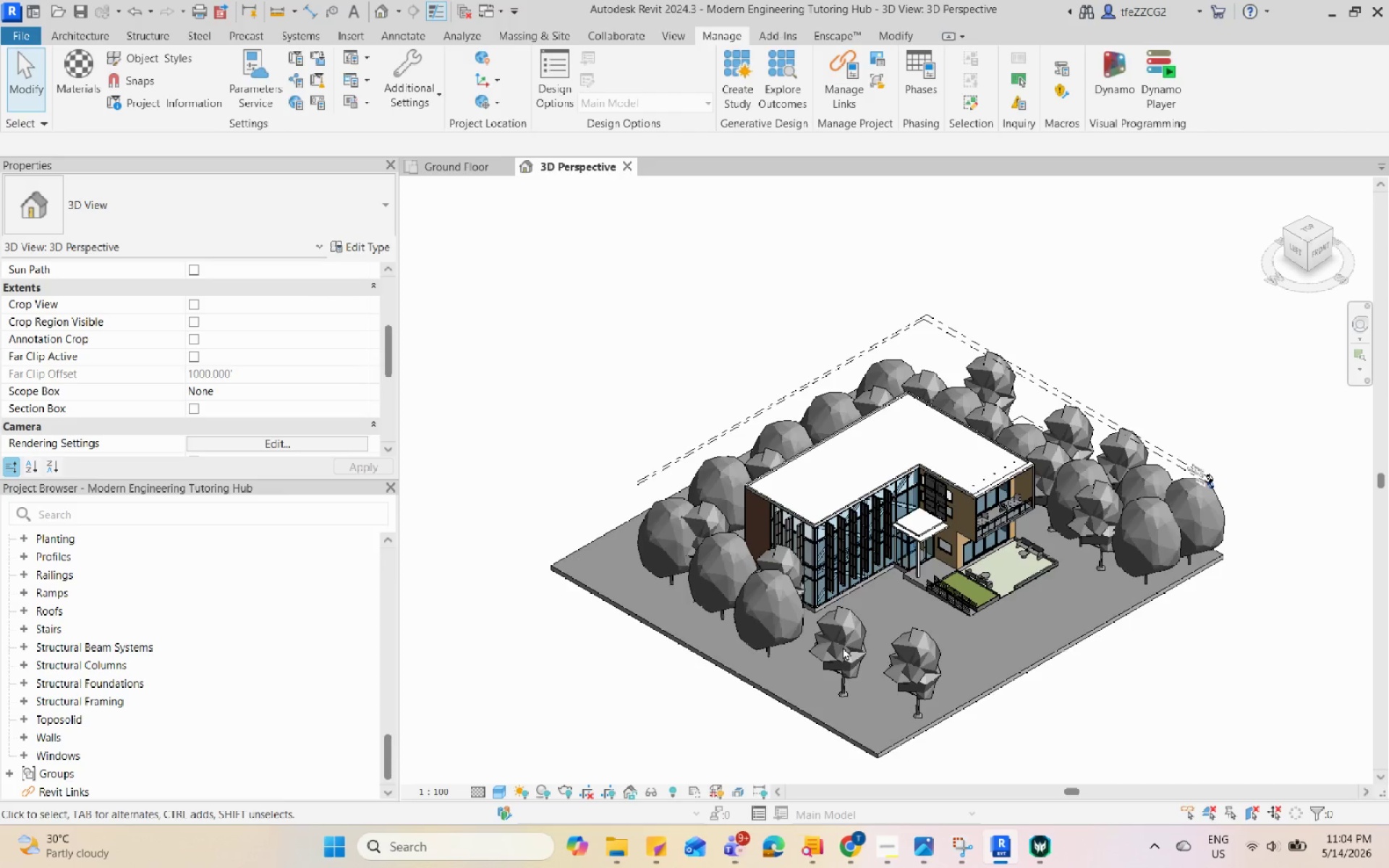 
wait(5.78)
 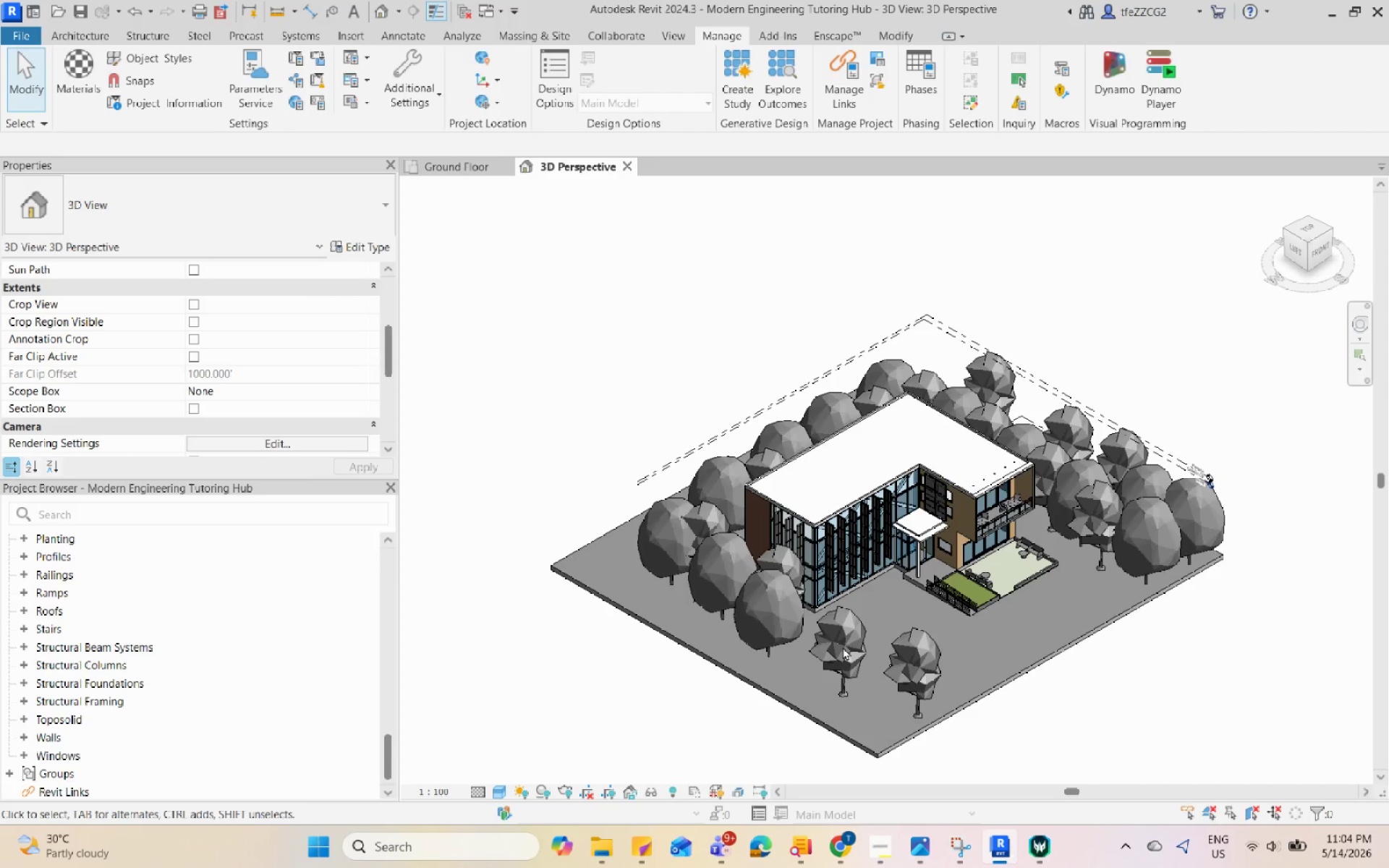 
scroll: coordinate [839, 622], scroll_direction: up, amount: 1.0
 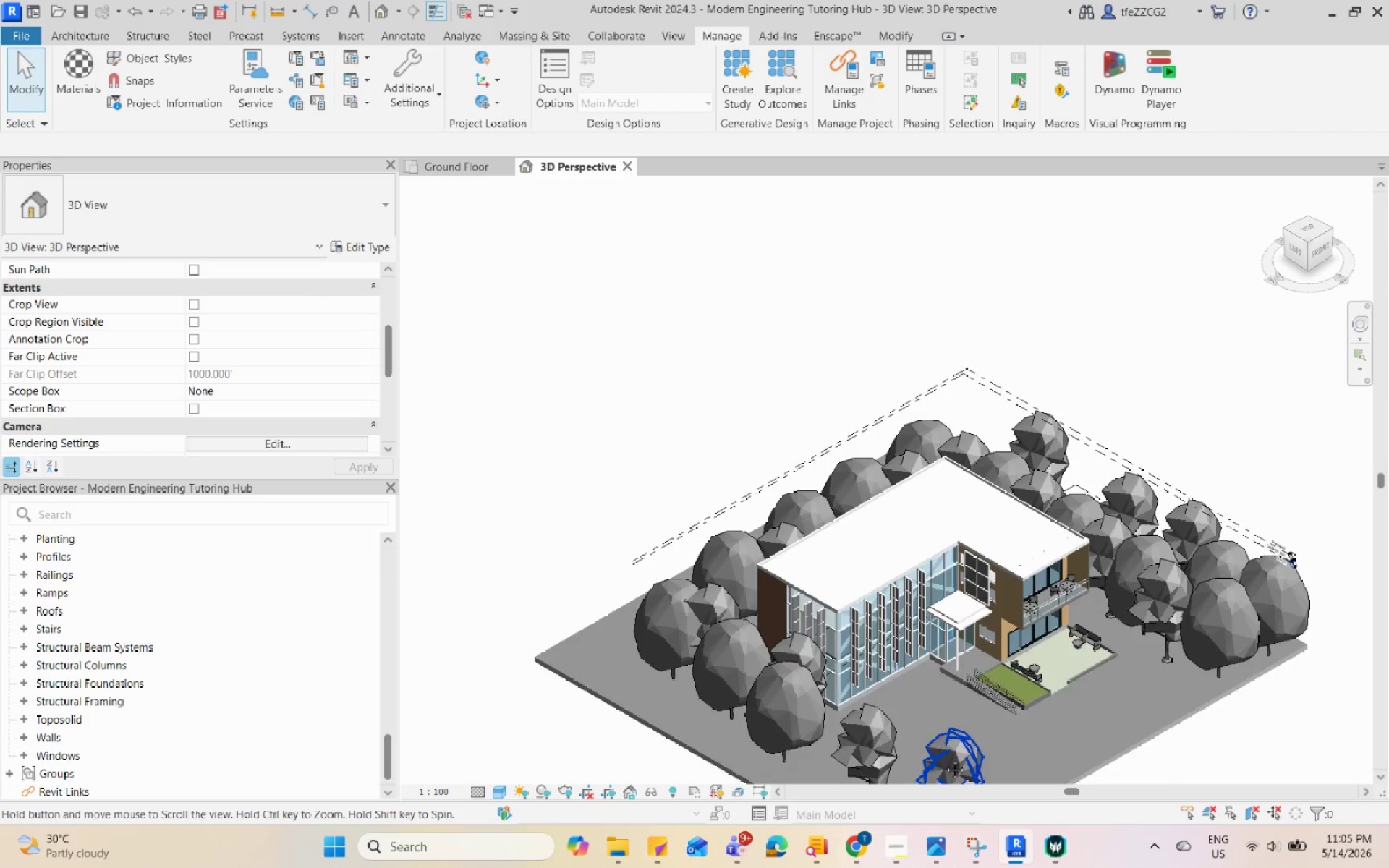 
wait(33.29)
 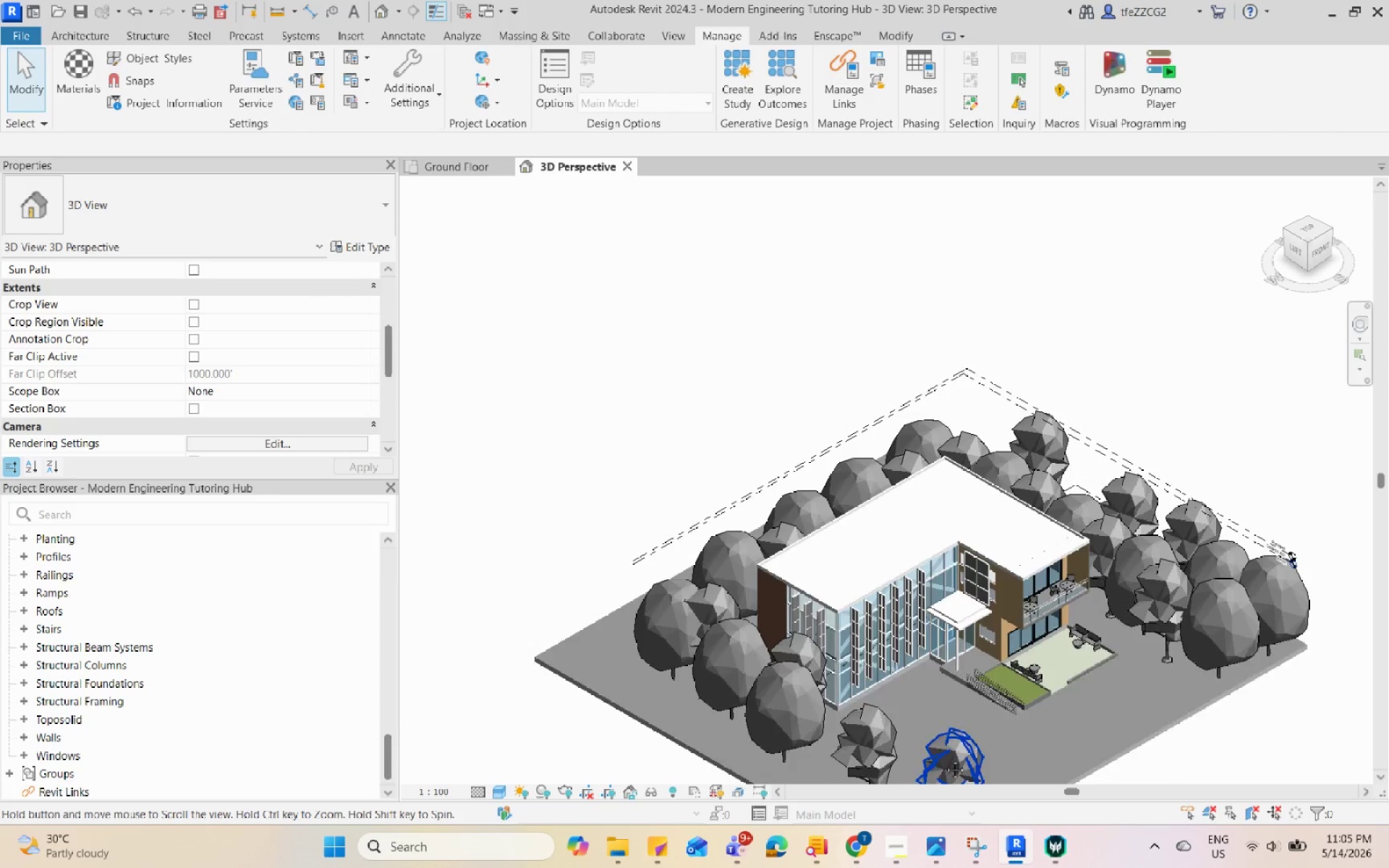 
scroll: coordinate [1014, 605], scroll_direction: down, amount: 4.0
 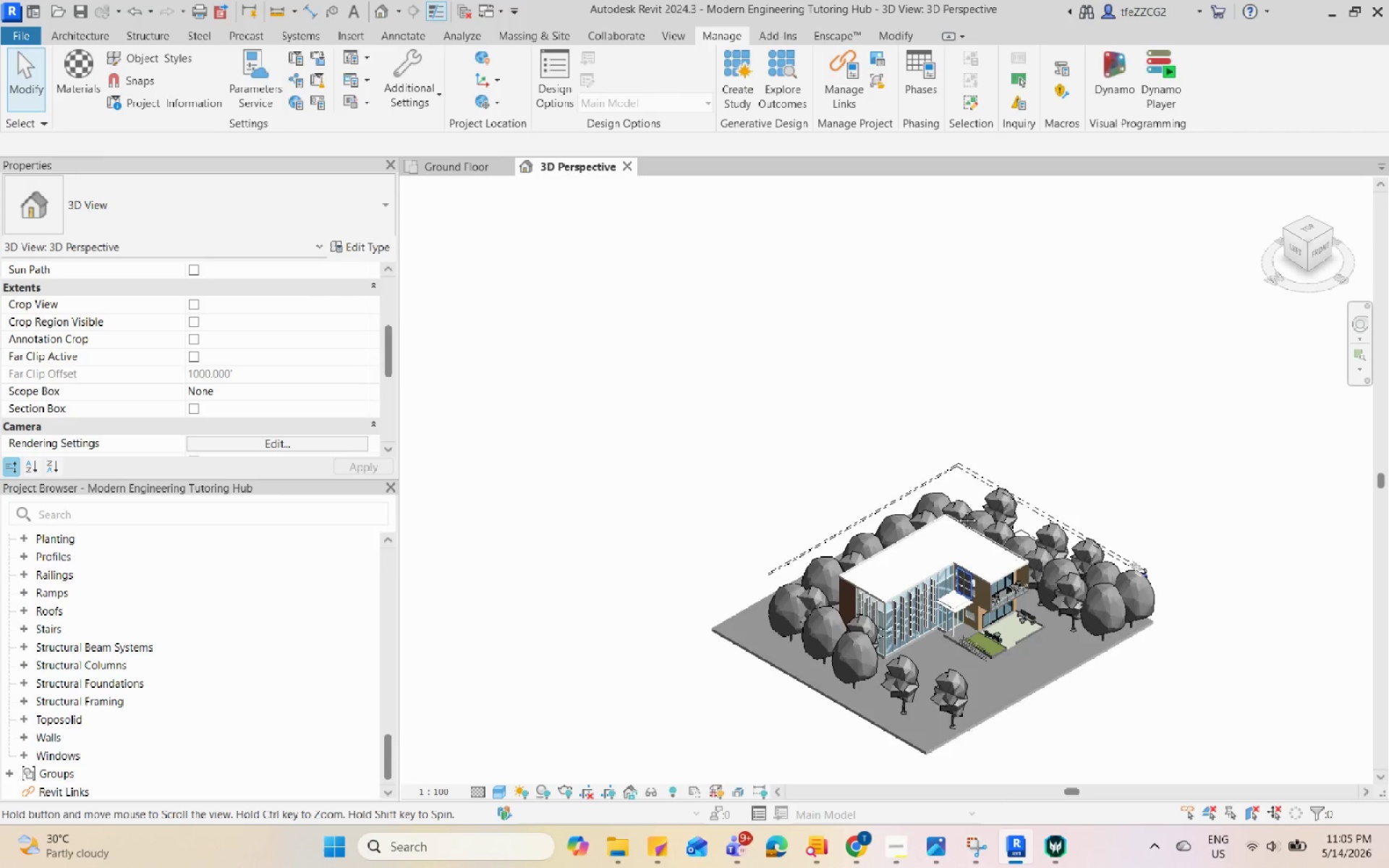 
scroll: coordinate [946, 568], scroll_direction: up, amount: 3.0
 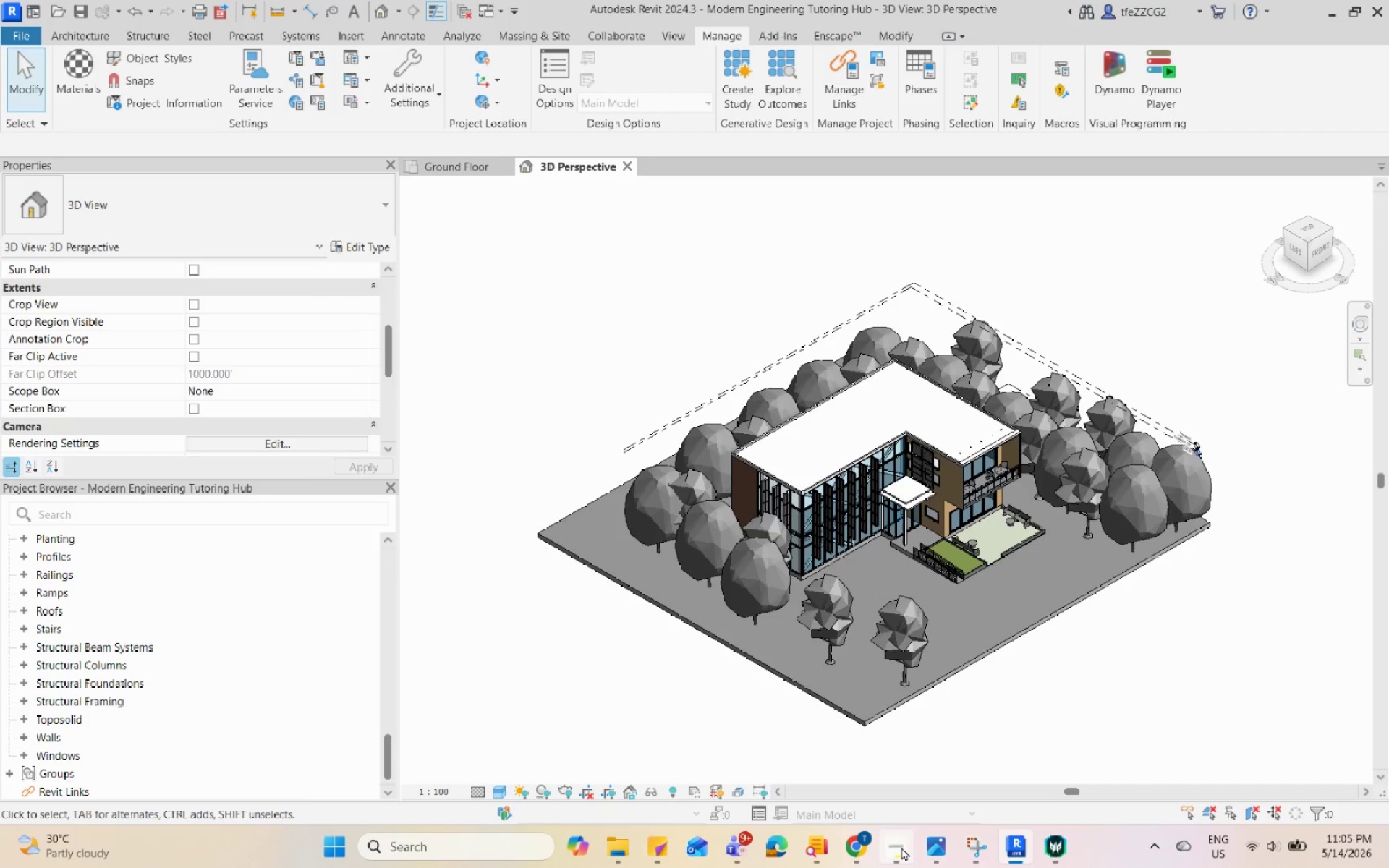 
left_click([901, 848])